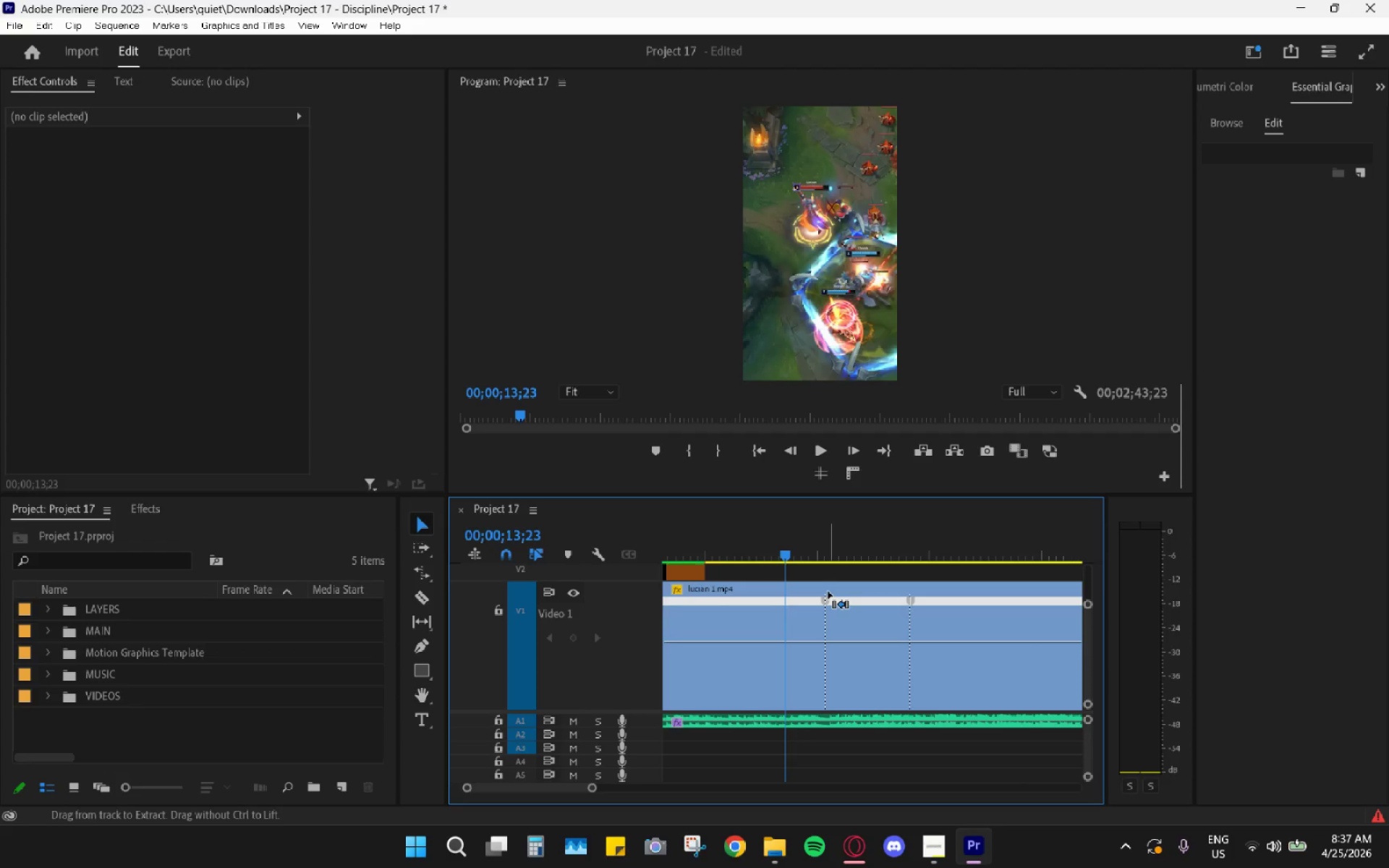 
key(Control+Z)
 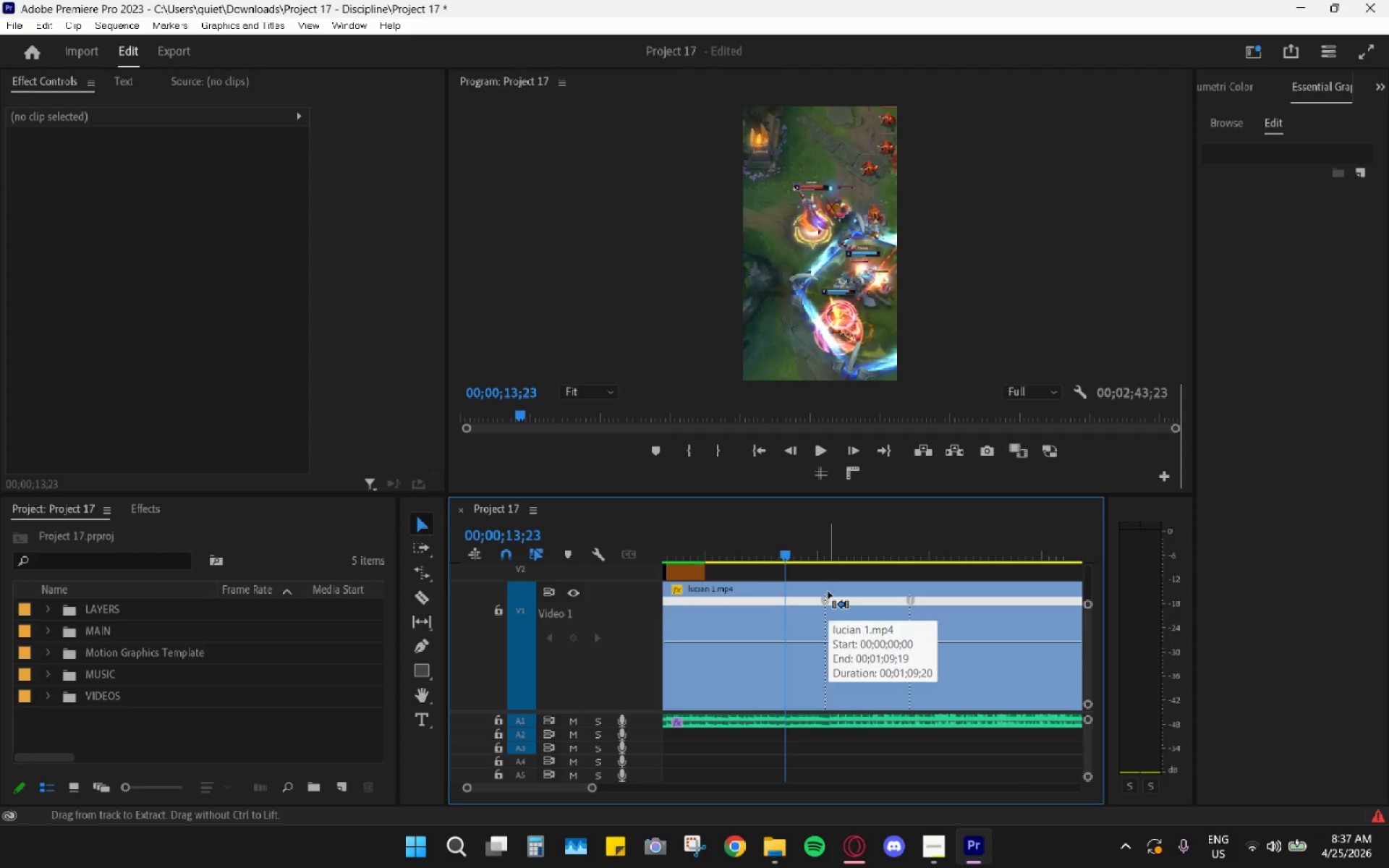 
key(Control+Z)
 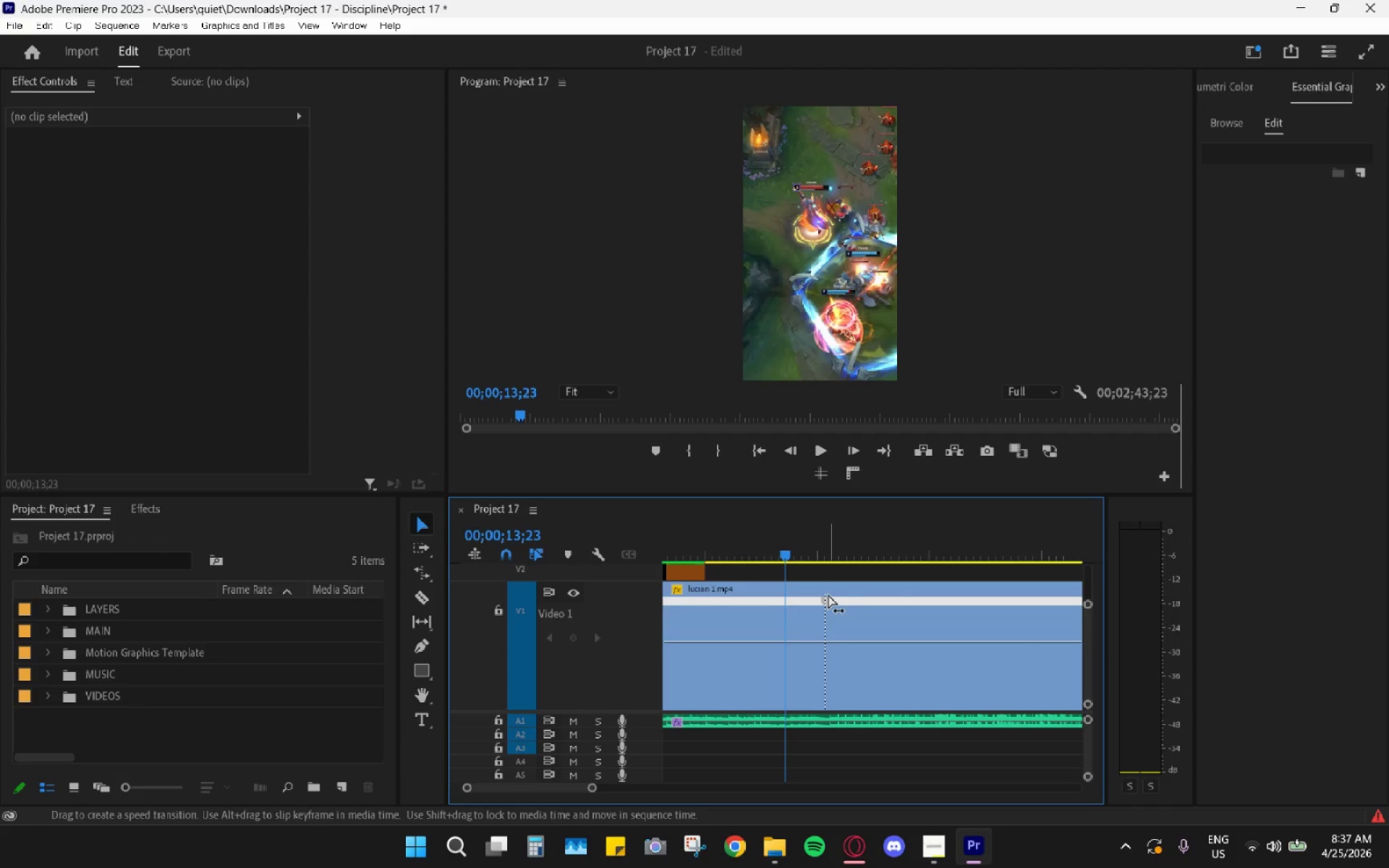 
key(Control+Z)
 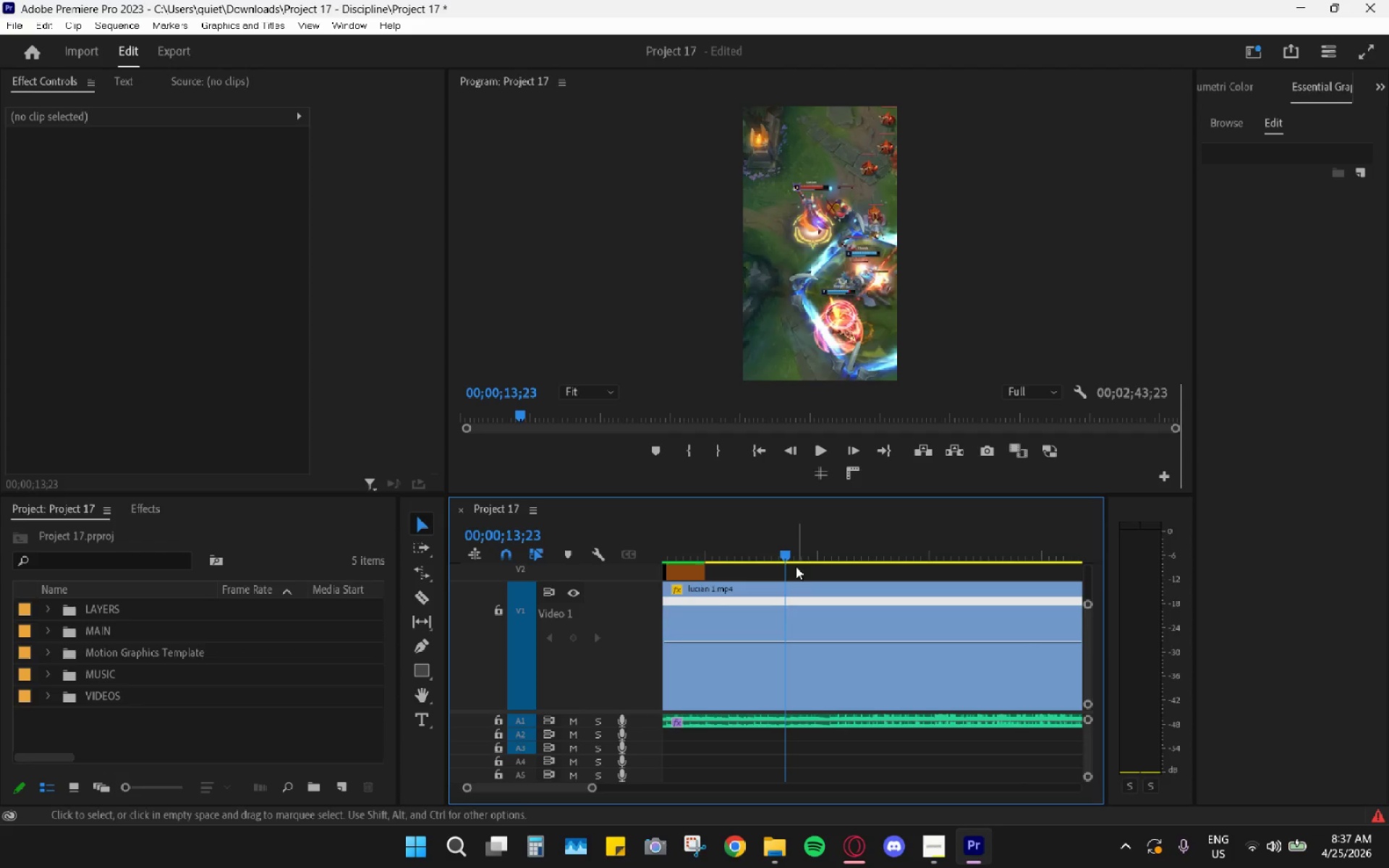 
left_click_drag(start_coordinate=[791, 560], to_coordinate=[785, 558])
 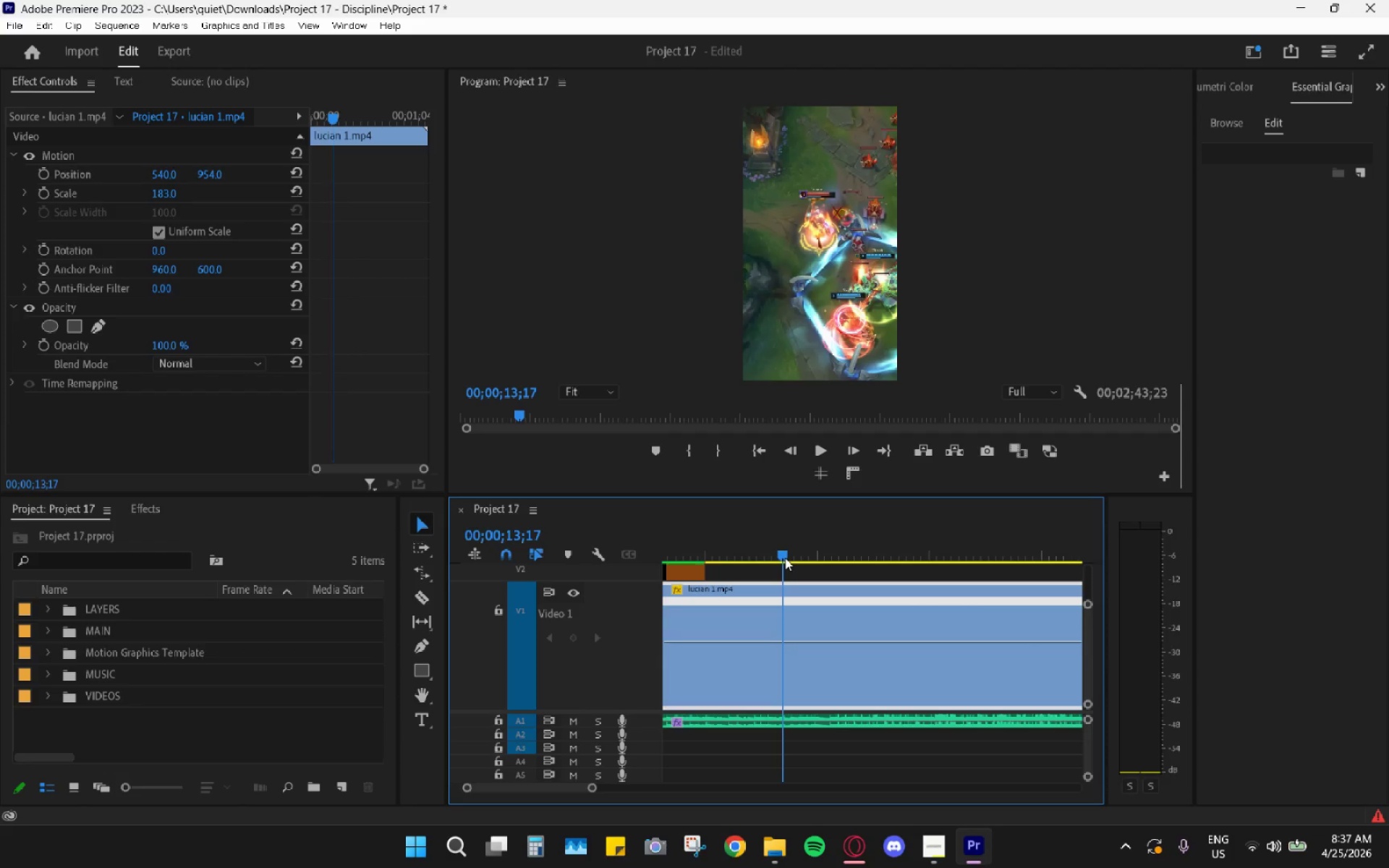 
key(Space)
 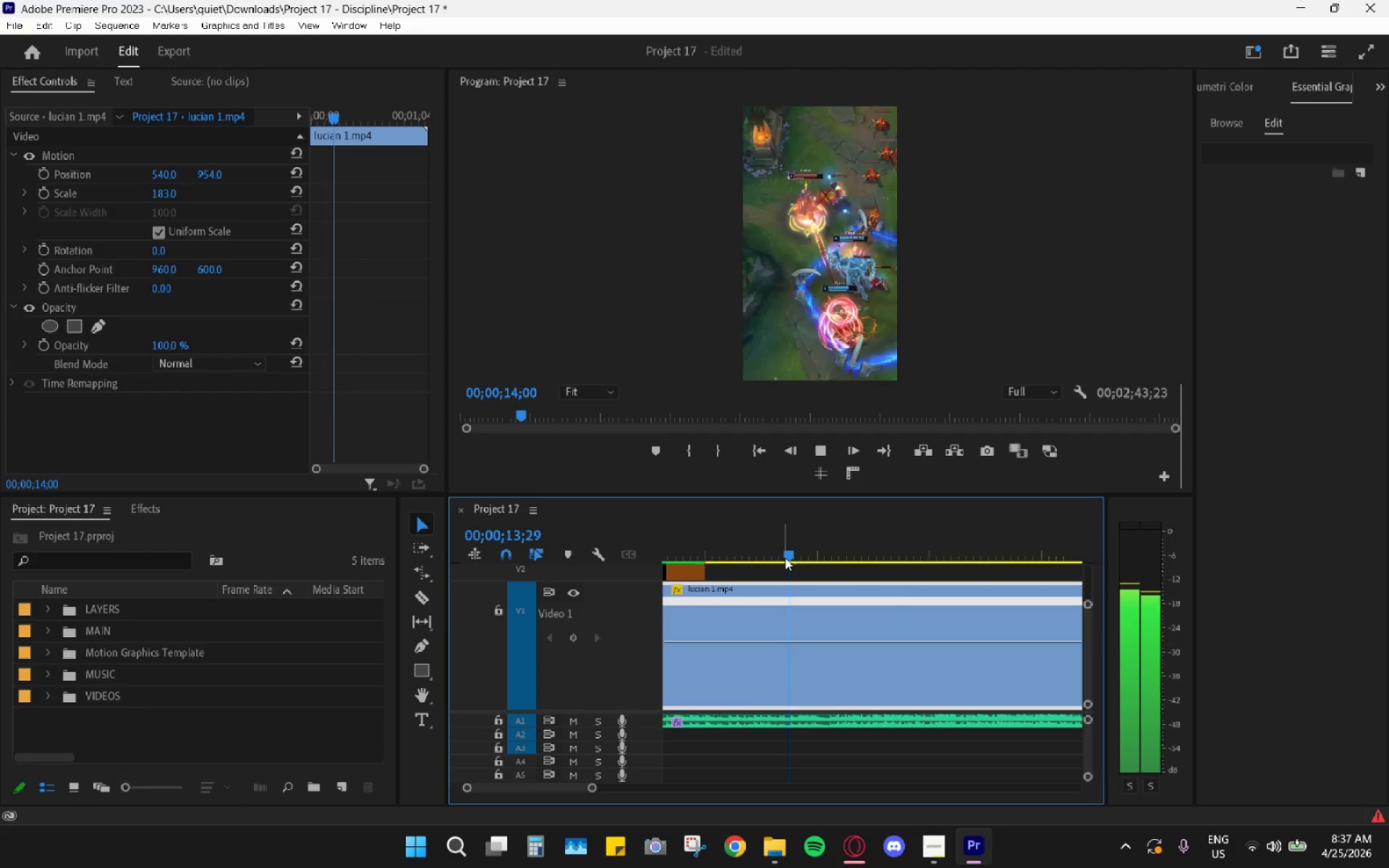 
key(Space)
 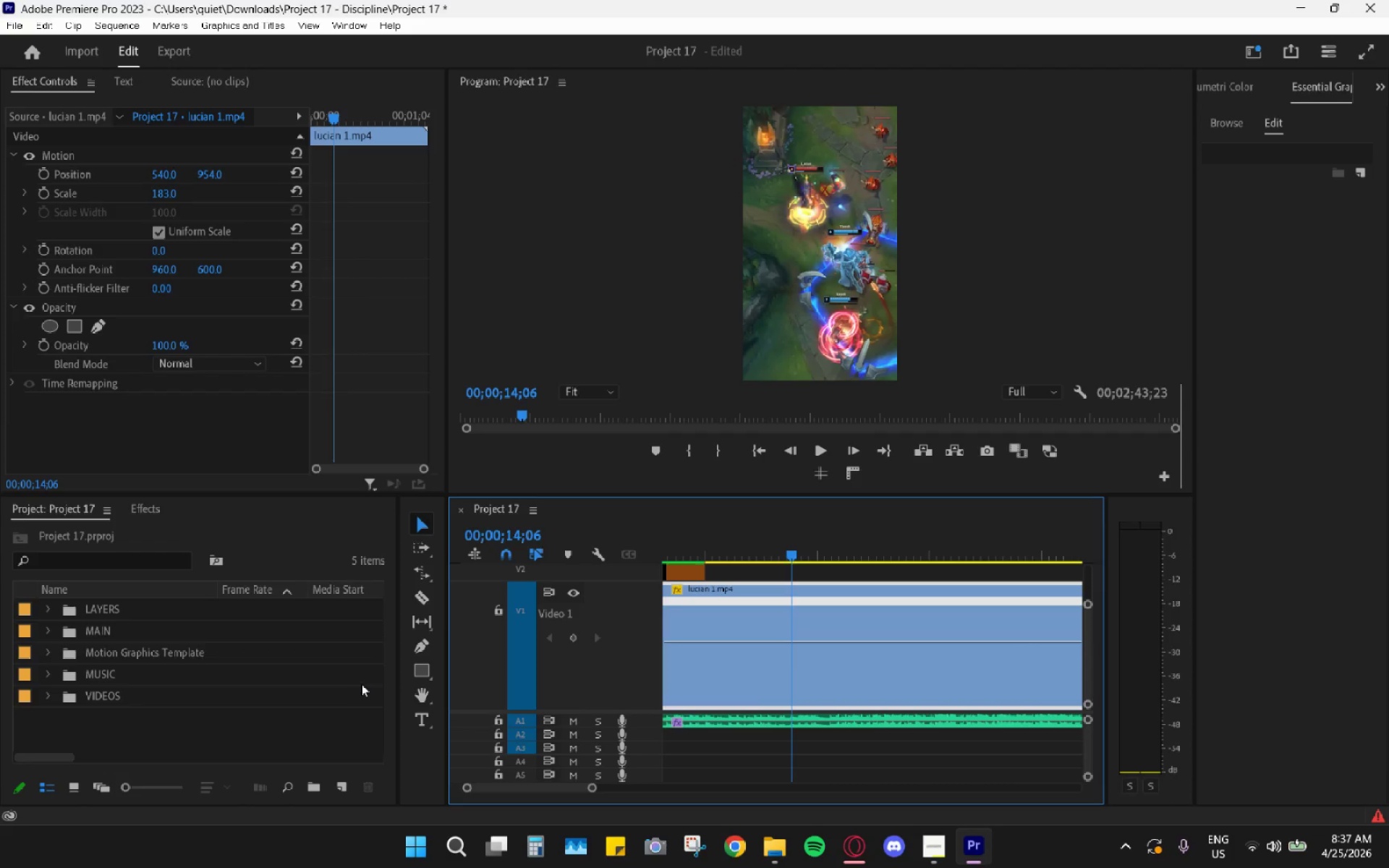 
left_click([420, 644])
 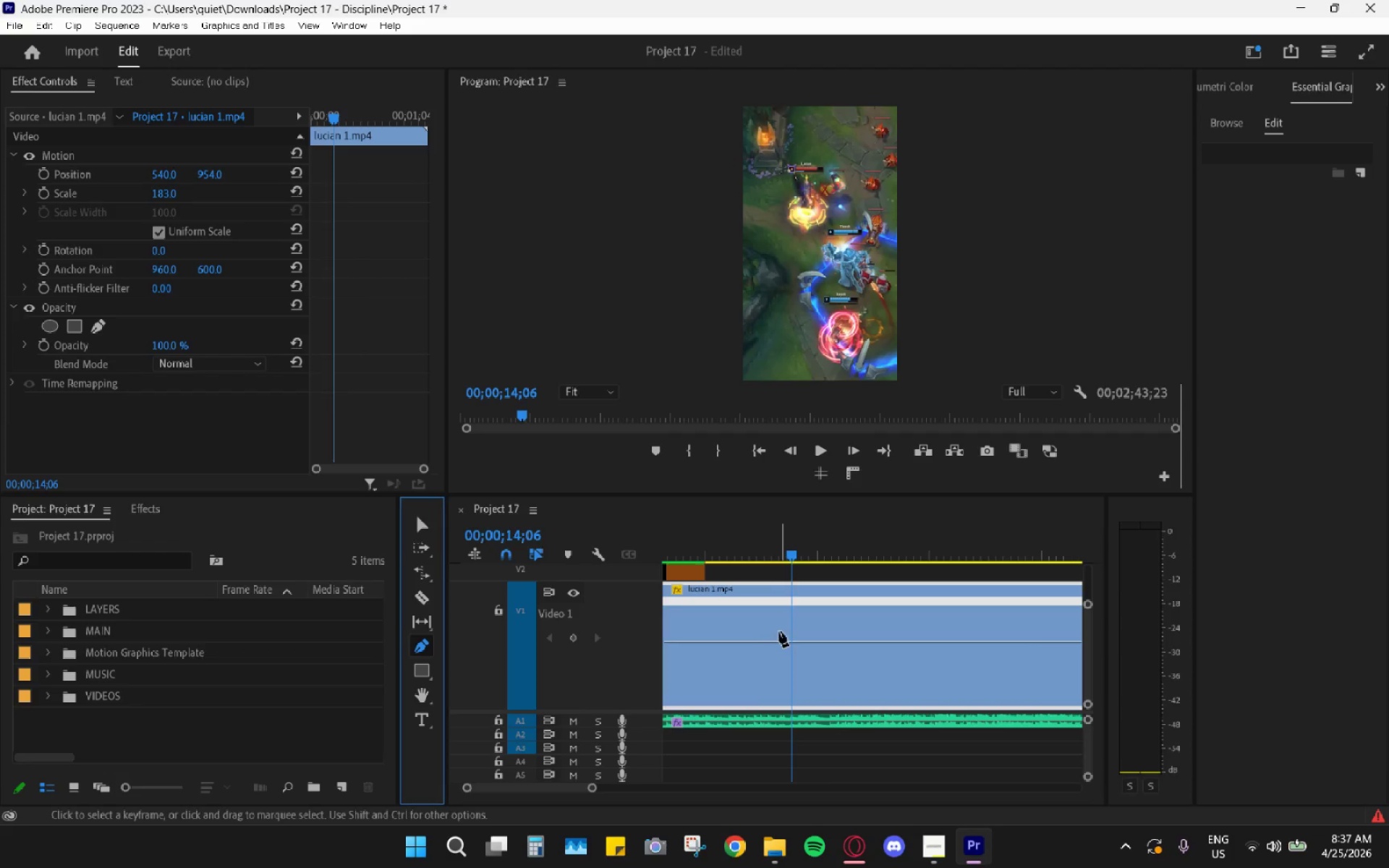 
left_click_drag(start_coordinate=[721, 546], to_coordinate=[701, 546])
 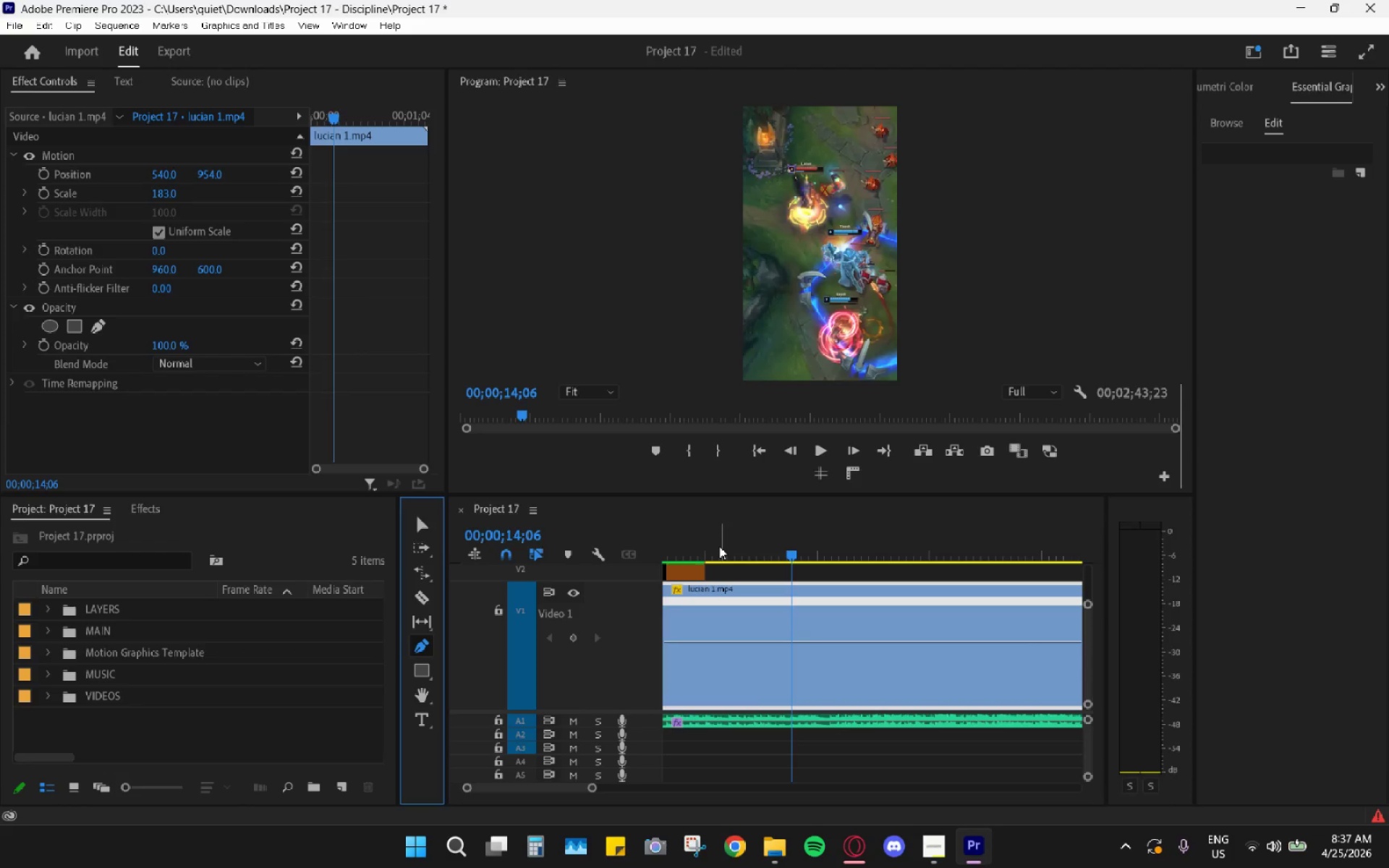 
key(Space)
 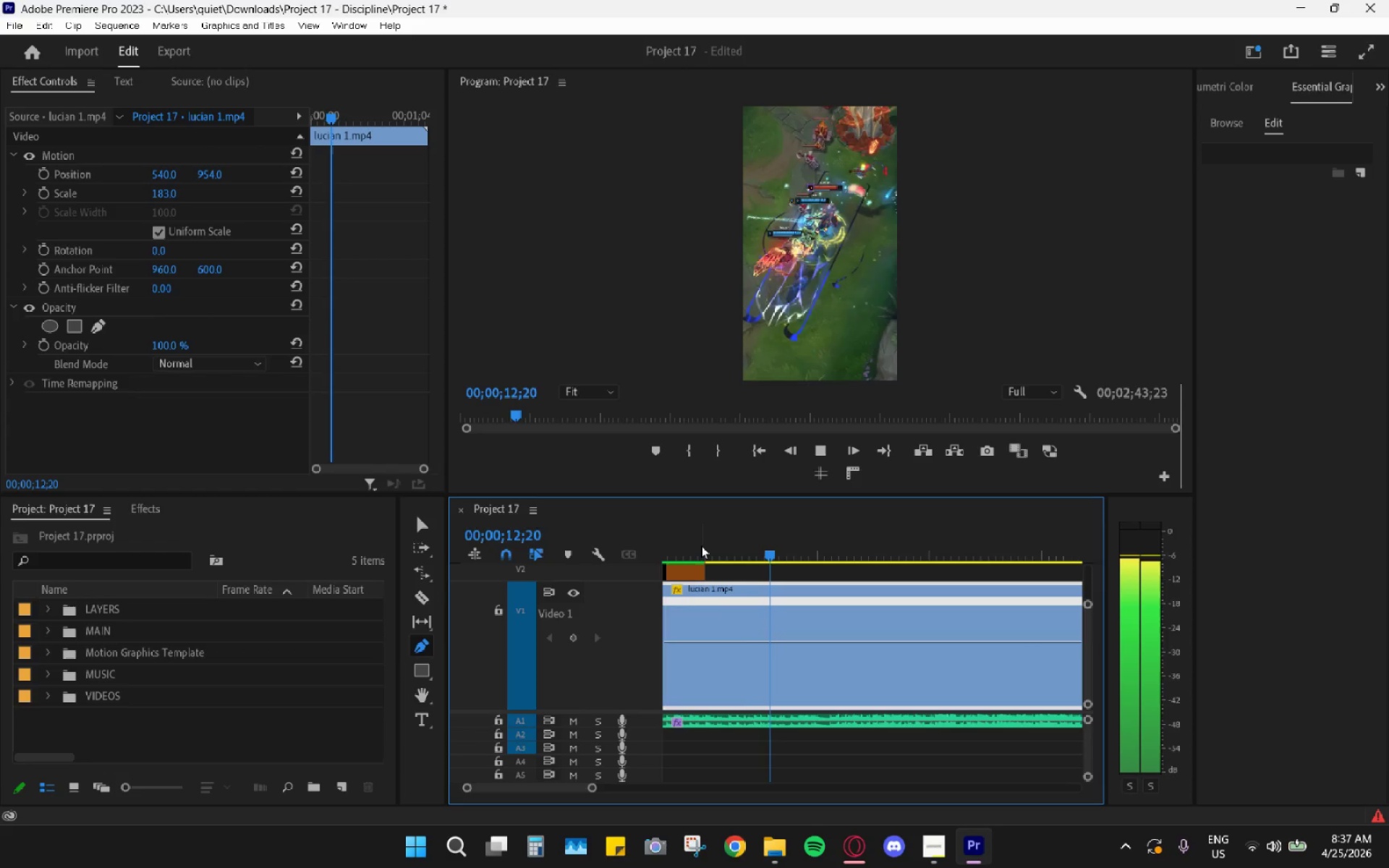 
wait(7.33)
 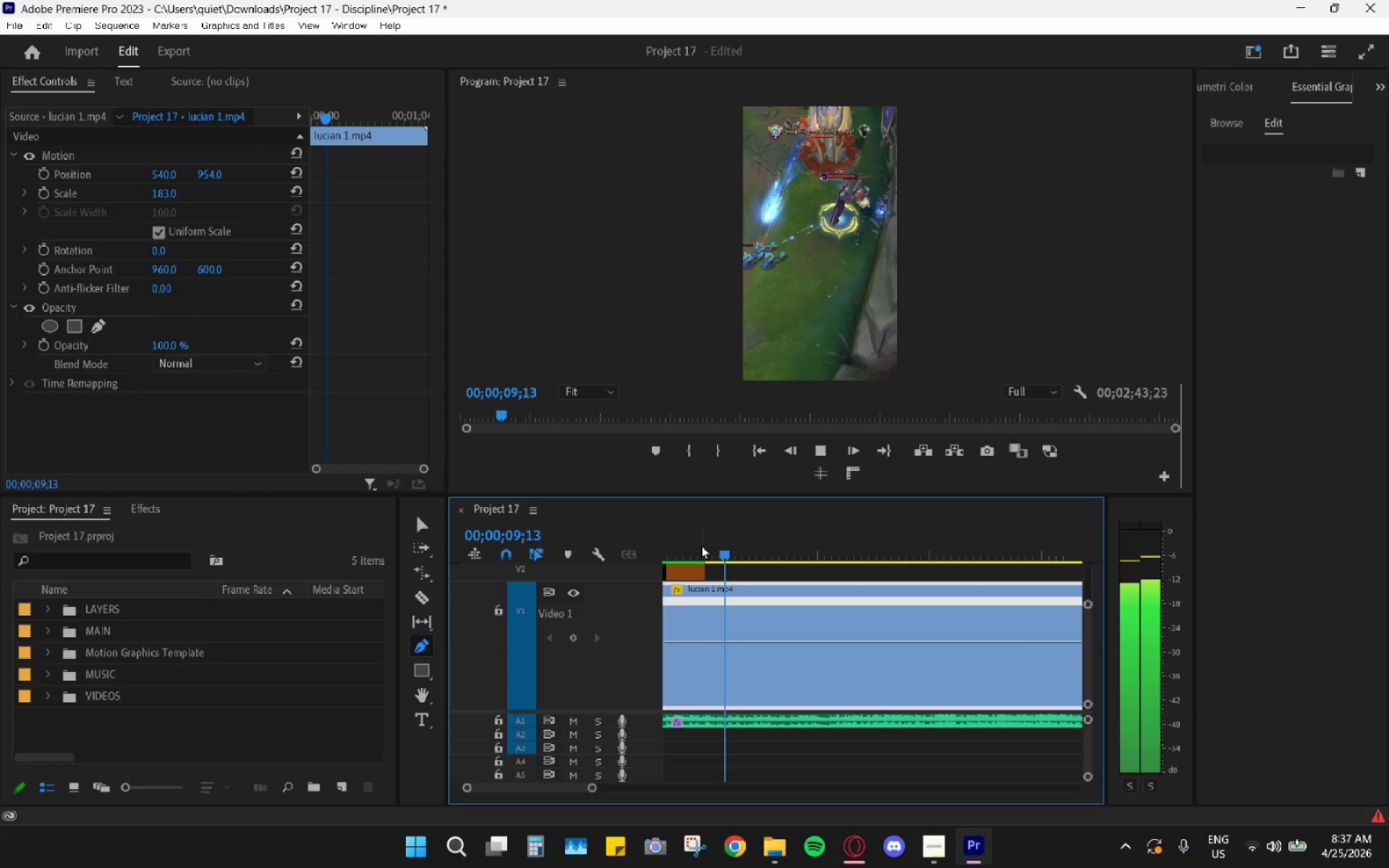 
key(Space)
 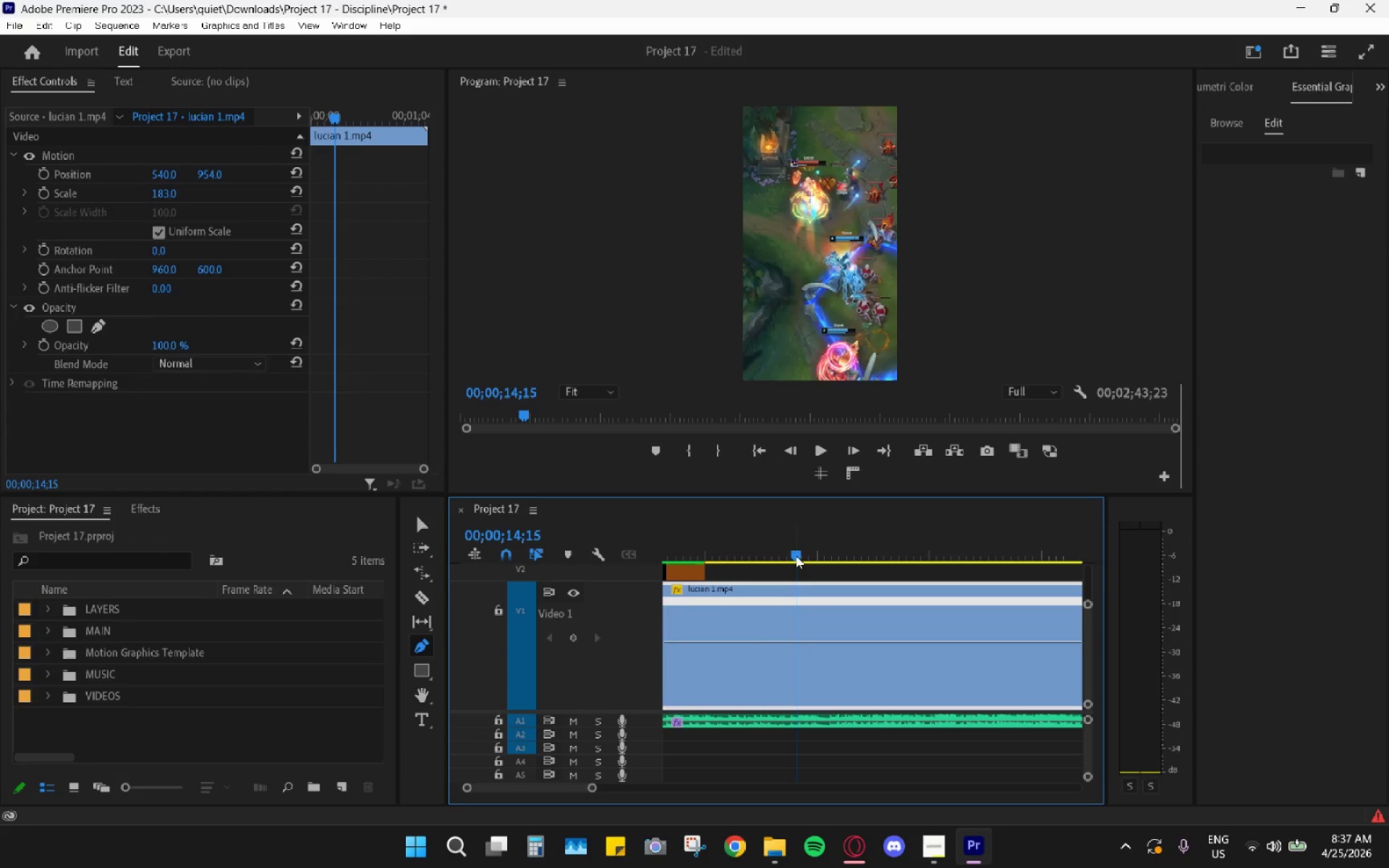 
left_click_drag(start_coordinate=[807, 556], to_coordinate=[786, 543])
 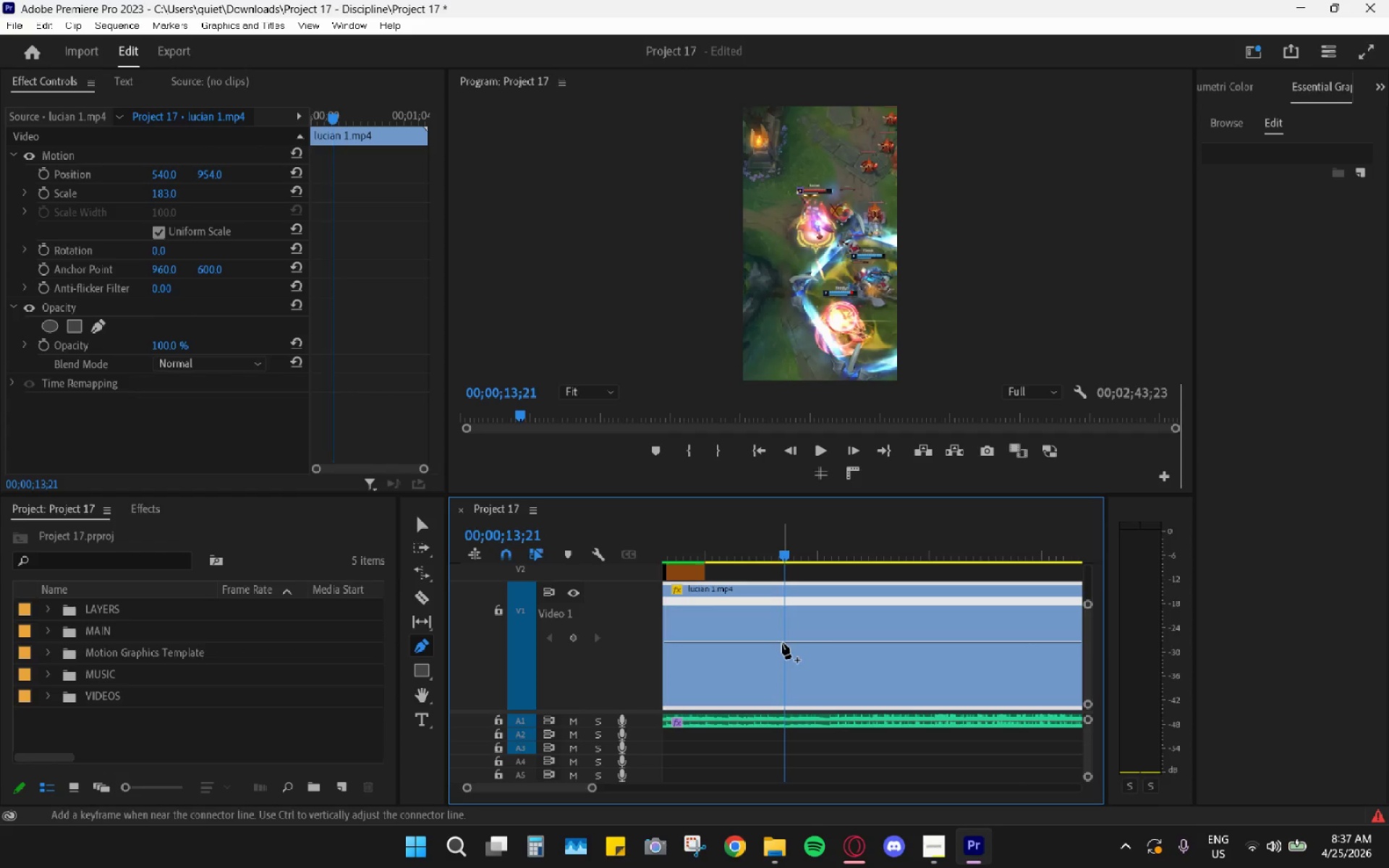 
left_click([786, 639])
 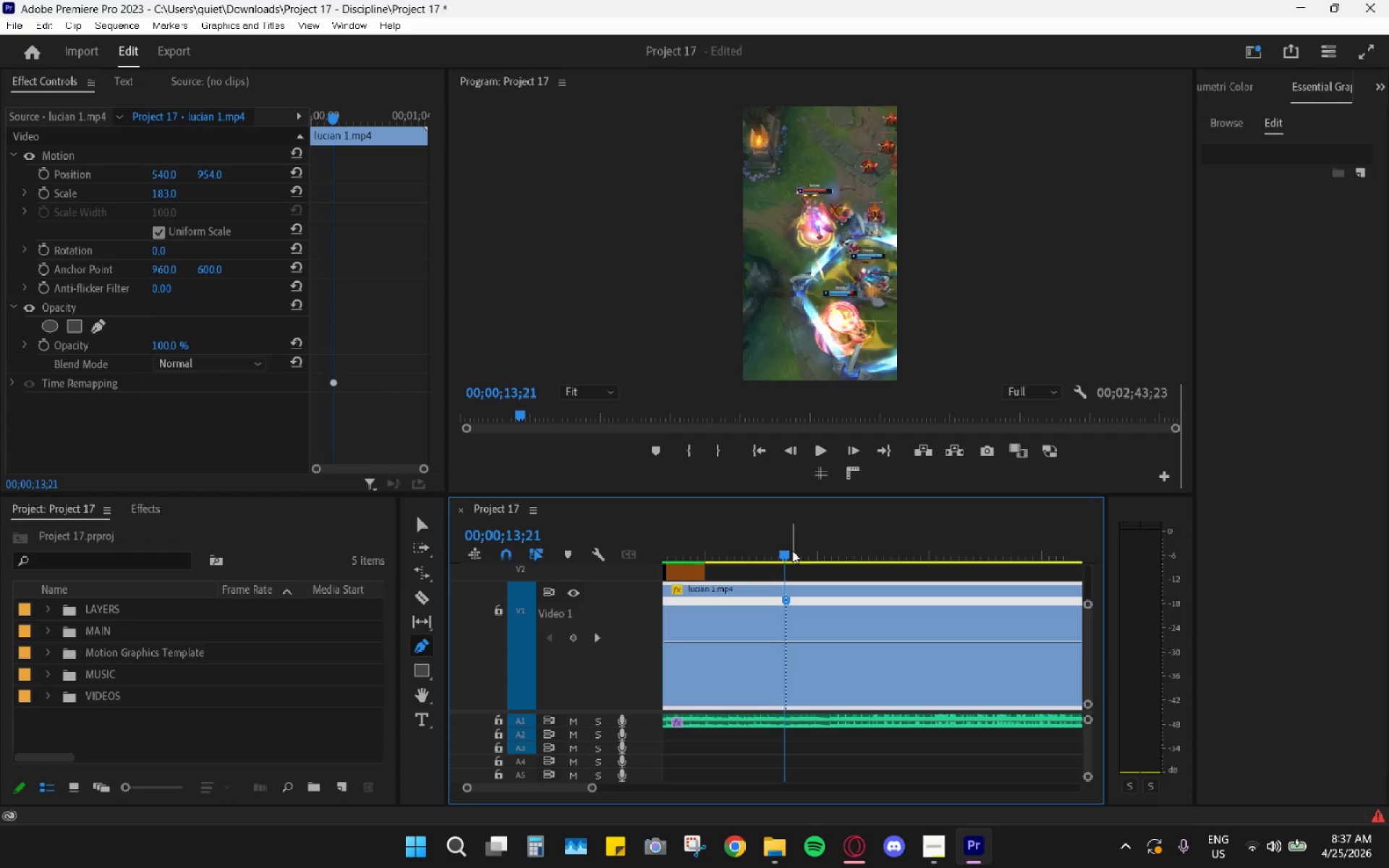 
left_click_drag(start_coordinate=[789, 550], to_coordinate=[887, 576])
 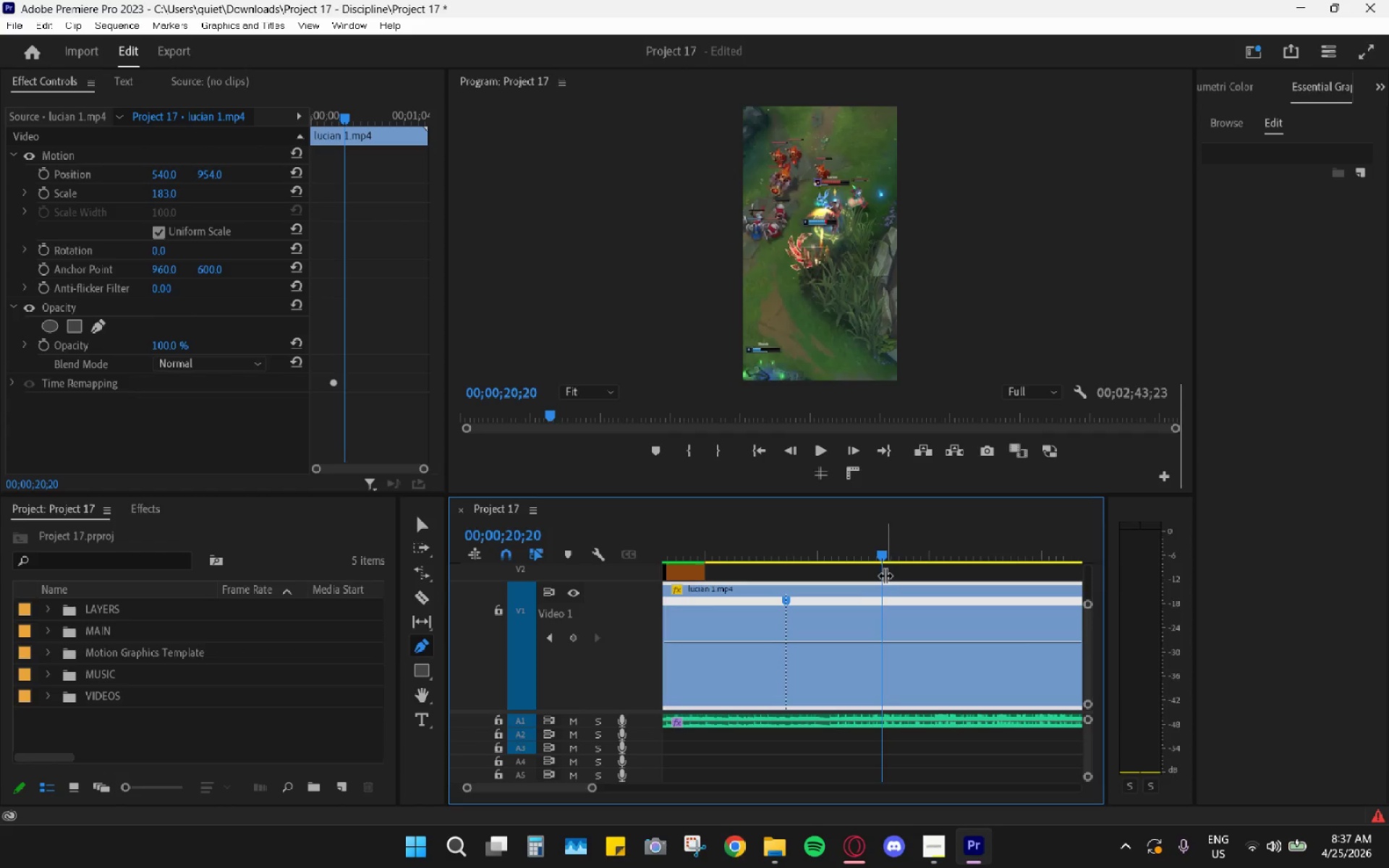 
key(Space)
 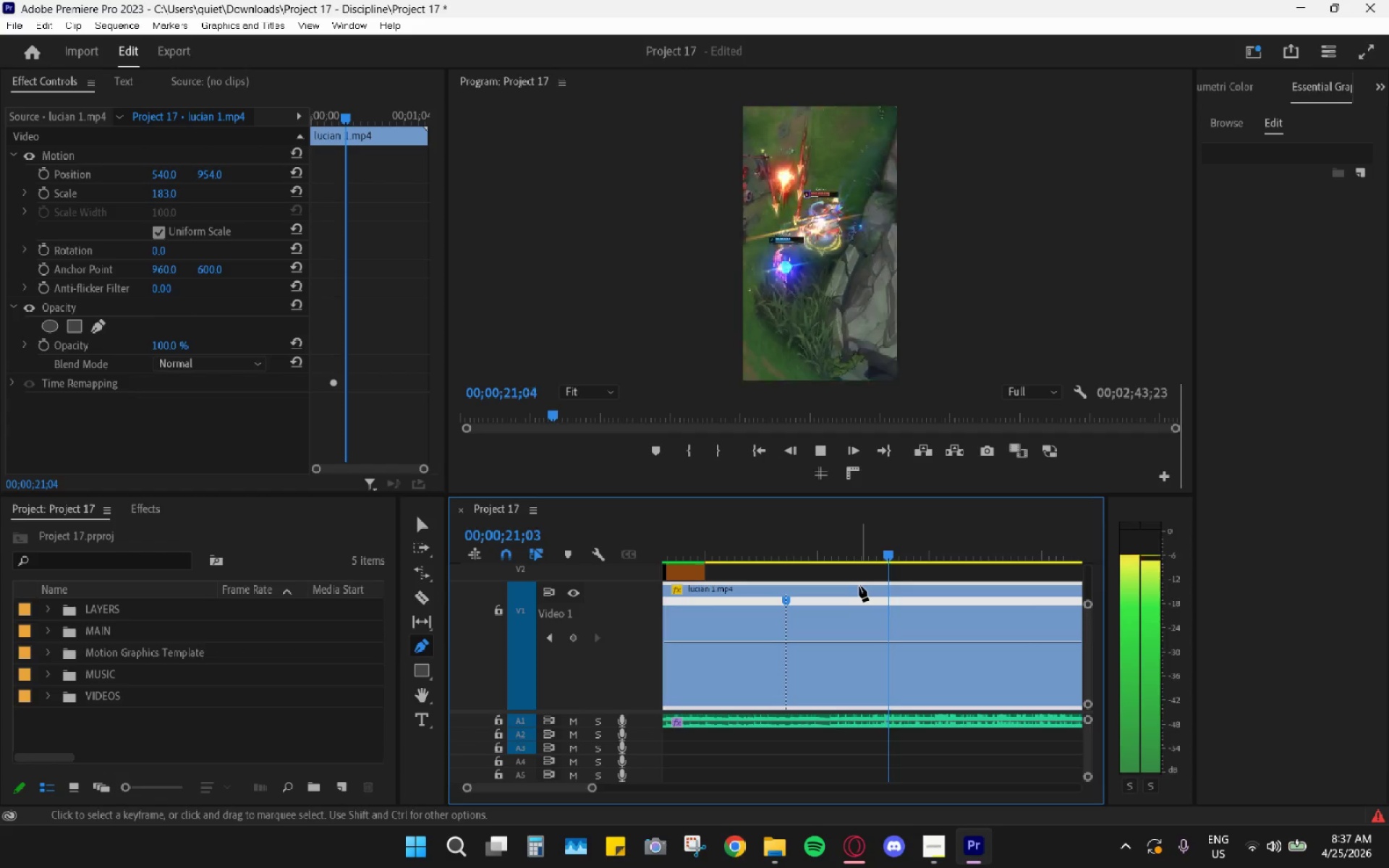 
key(Space)
 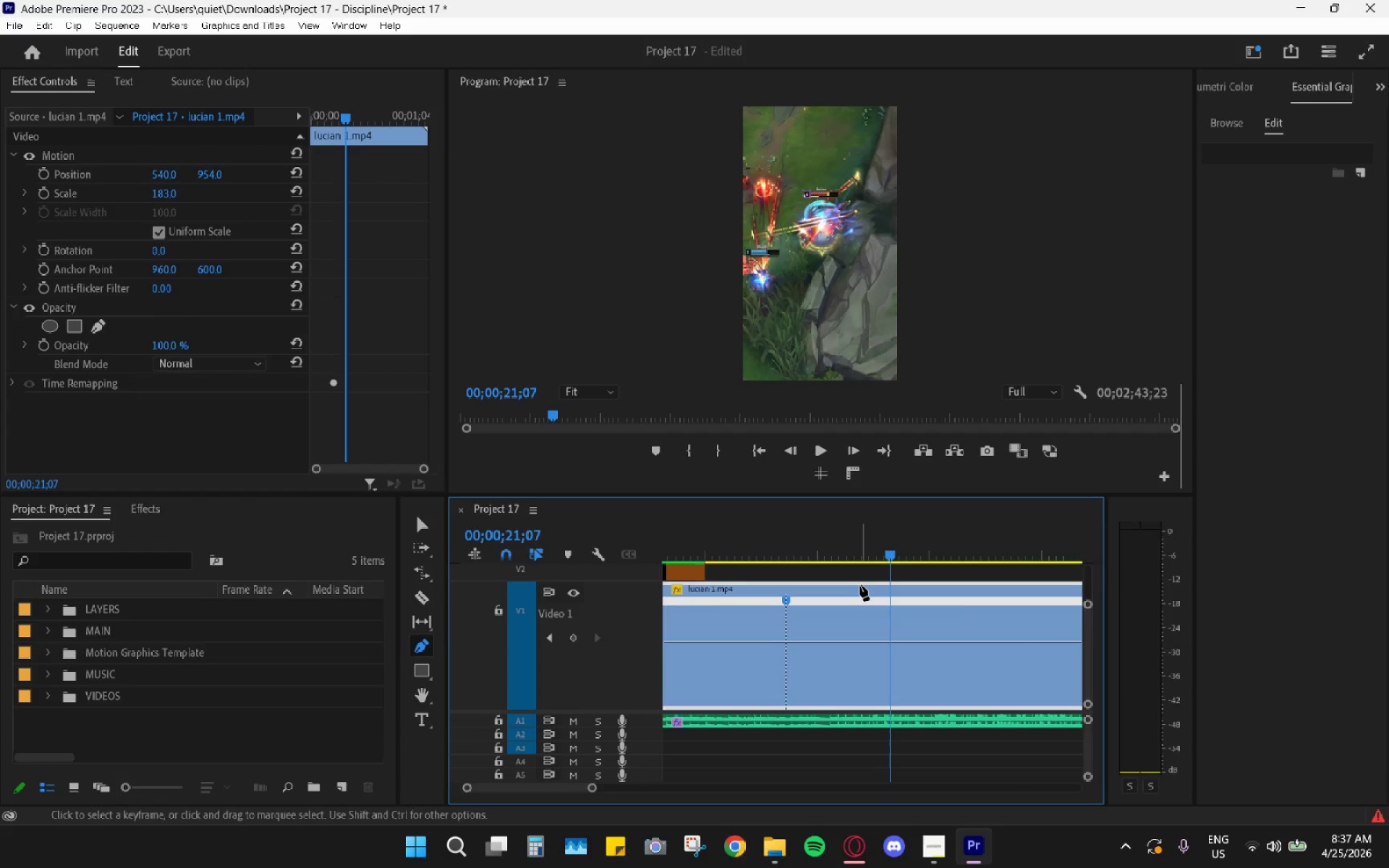 
key(Space)
 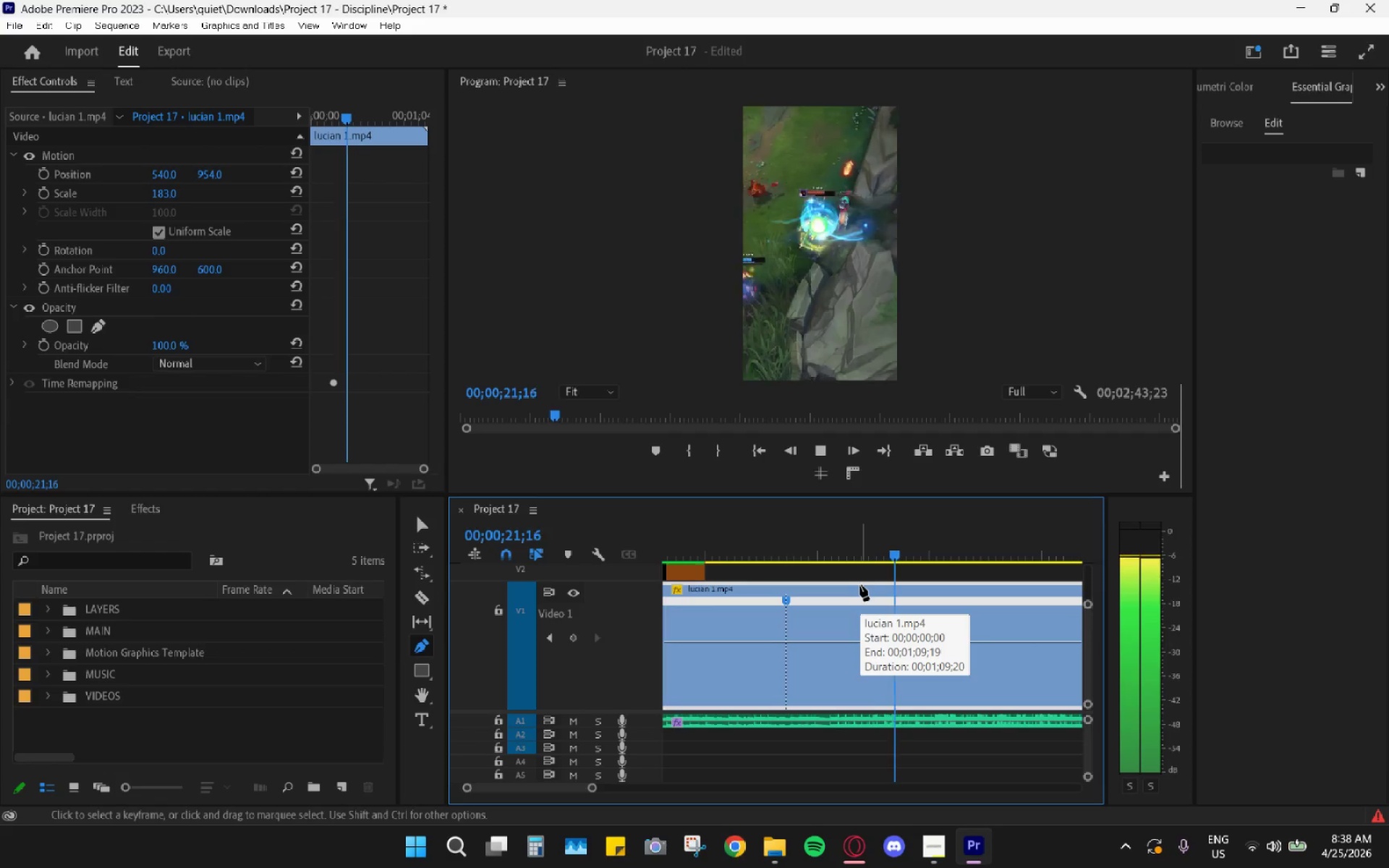 
key(Space)
 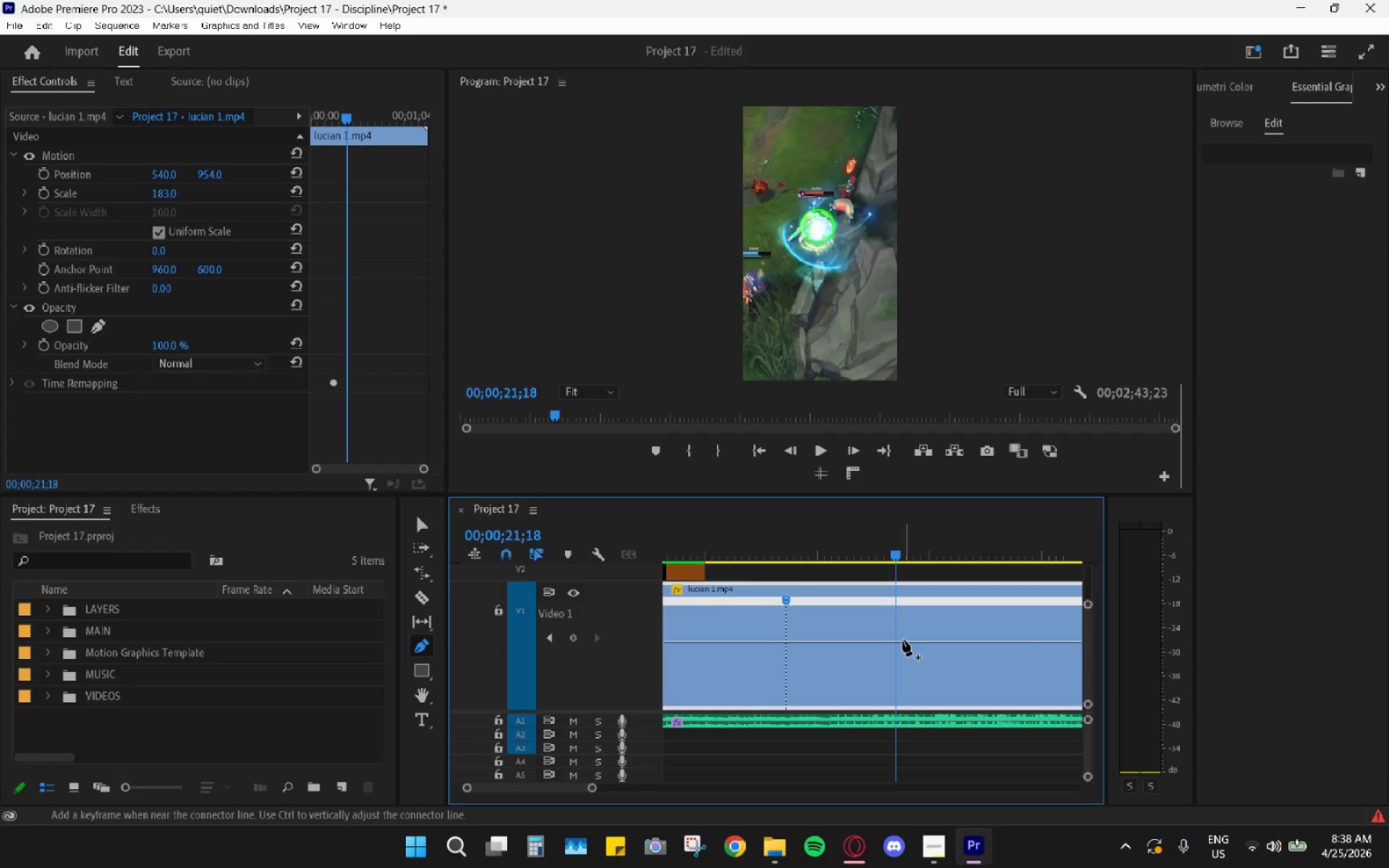 
left_click_drag(start_coordinate=[897, 556], to_coordinate=[917, 565])
 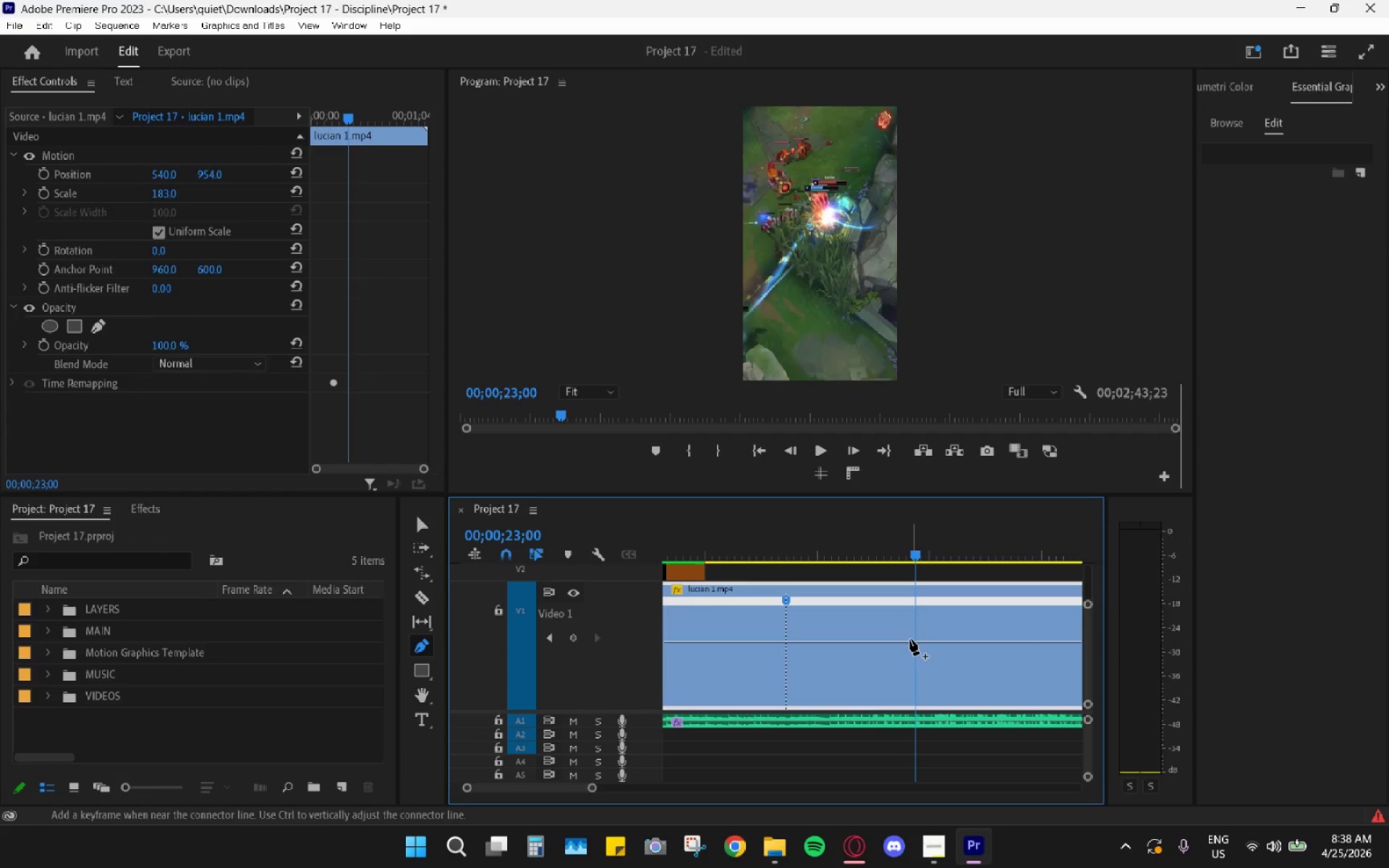 
left_click([914, 642])
 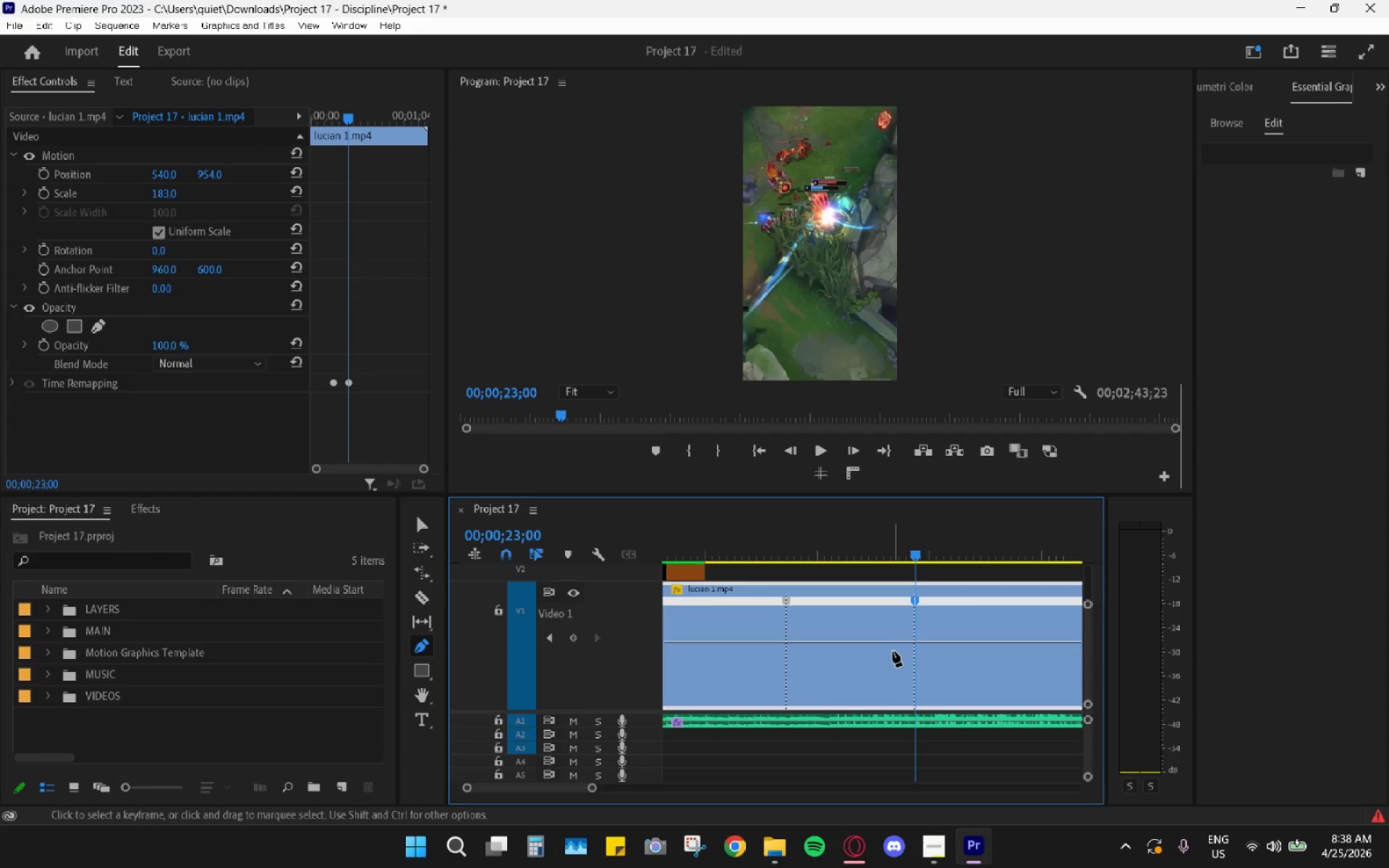 
key(V)
 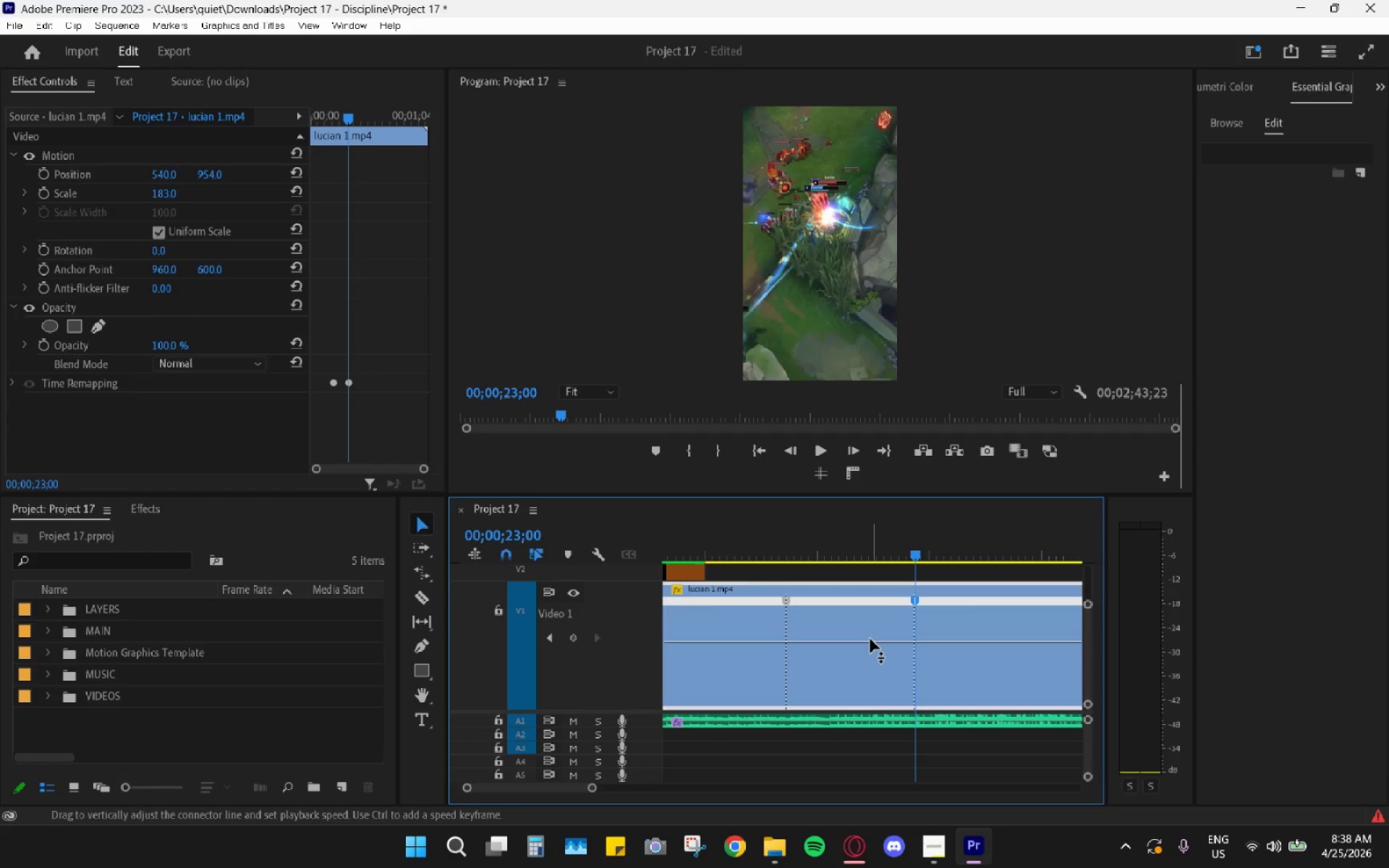 
left_click_drag(start_coordinate=[866, 640], to_coordinate=[870, 578])
 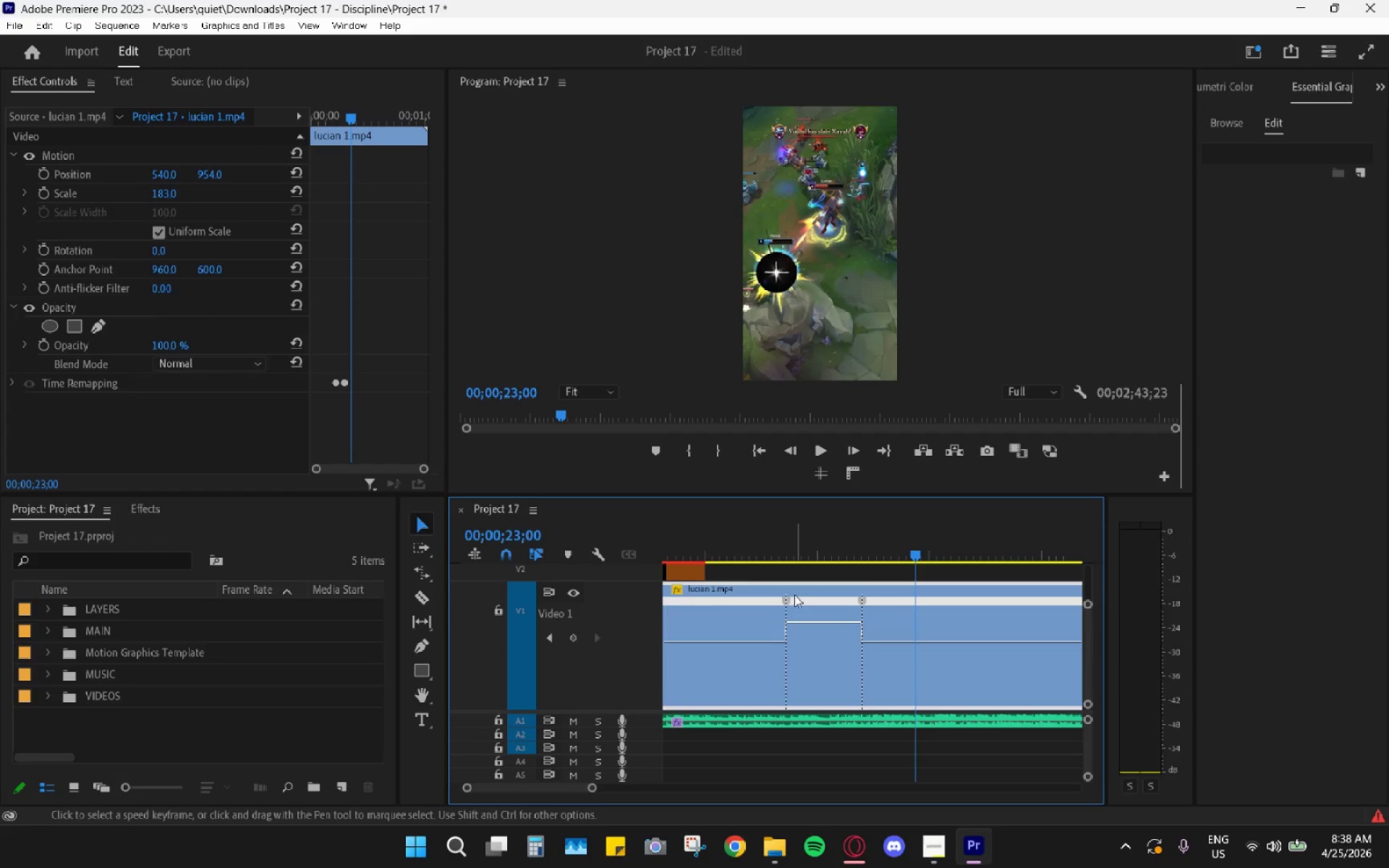 
left_click([794, 597])
 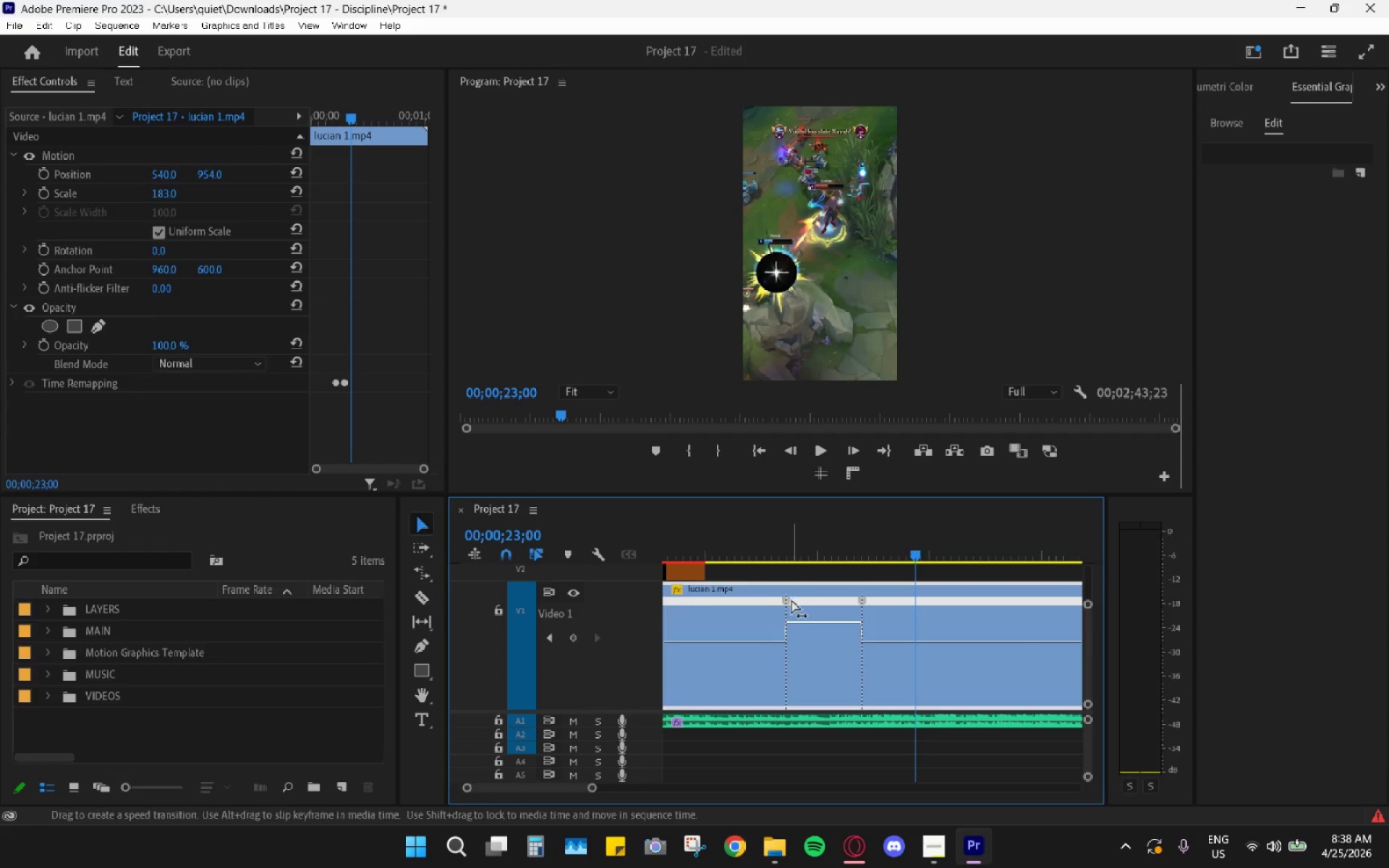 
hold_key(key=AltLeft, duration=0.56)
scroll: coordinate [789, 605], scroll_direction: up, amount: 4.0
 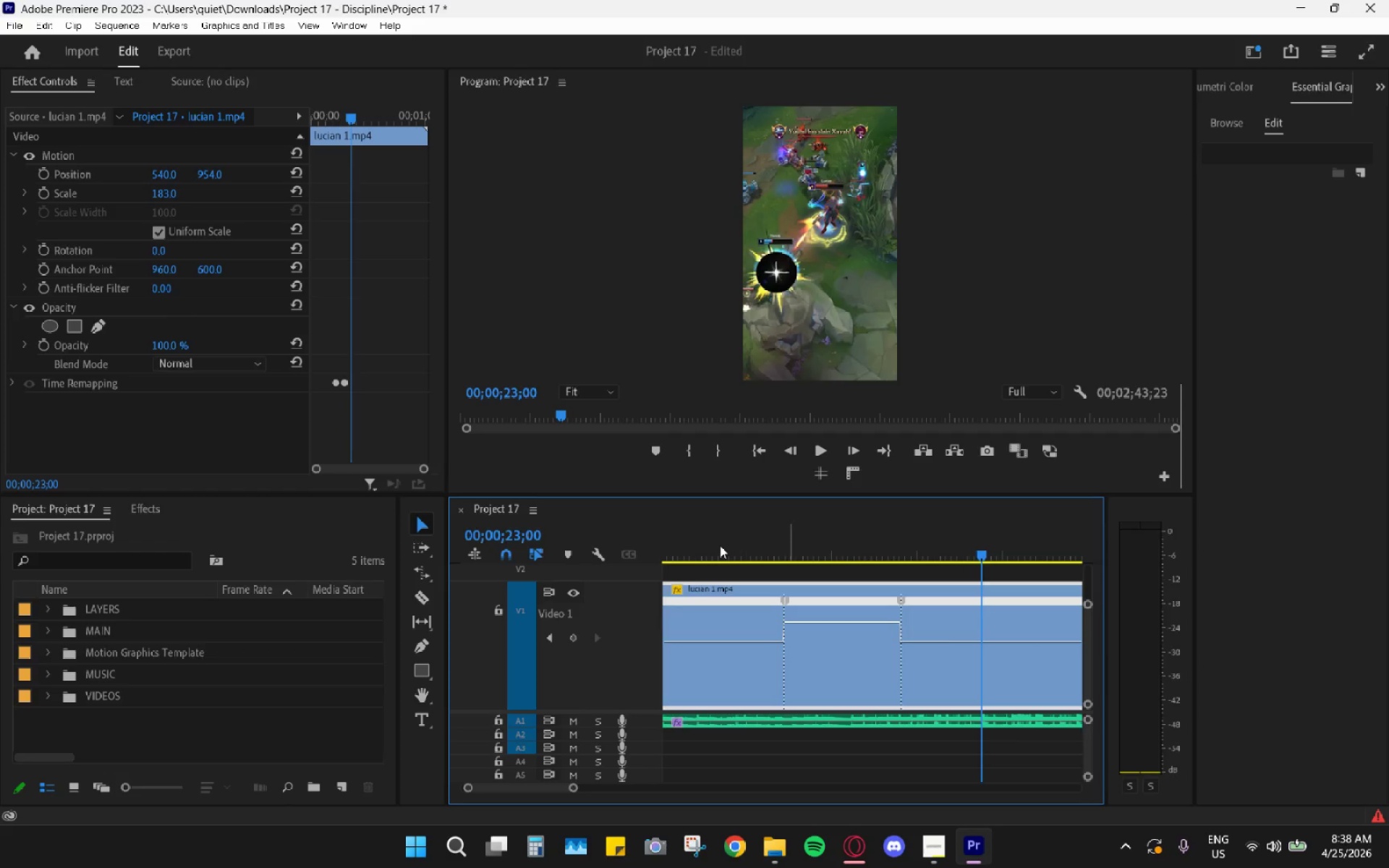 
left_click_drag(start_coordinate=[718, 541], to_coordinate=[616, 556])
 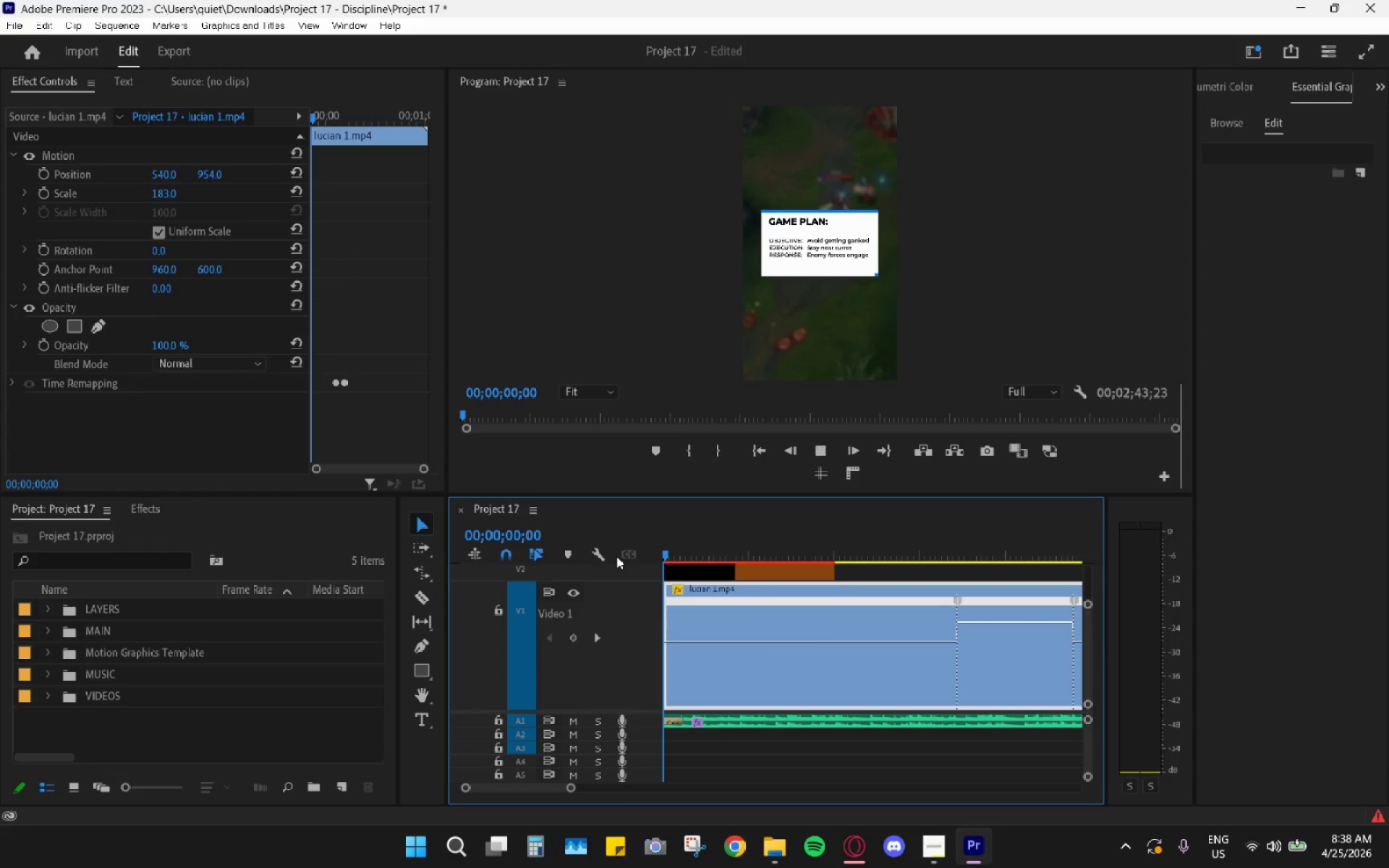 
key(Space)
 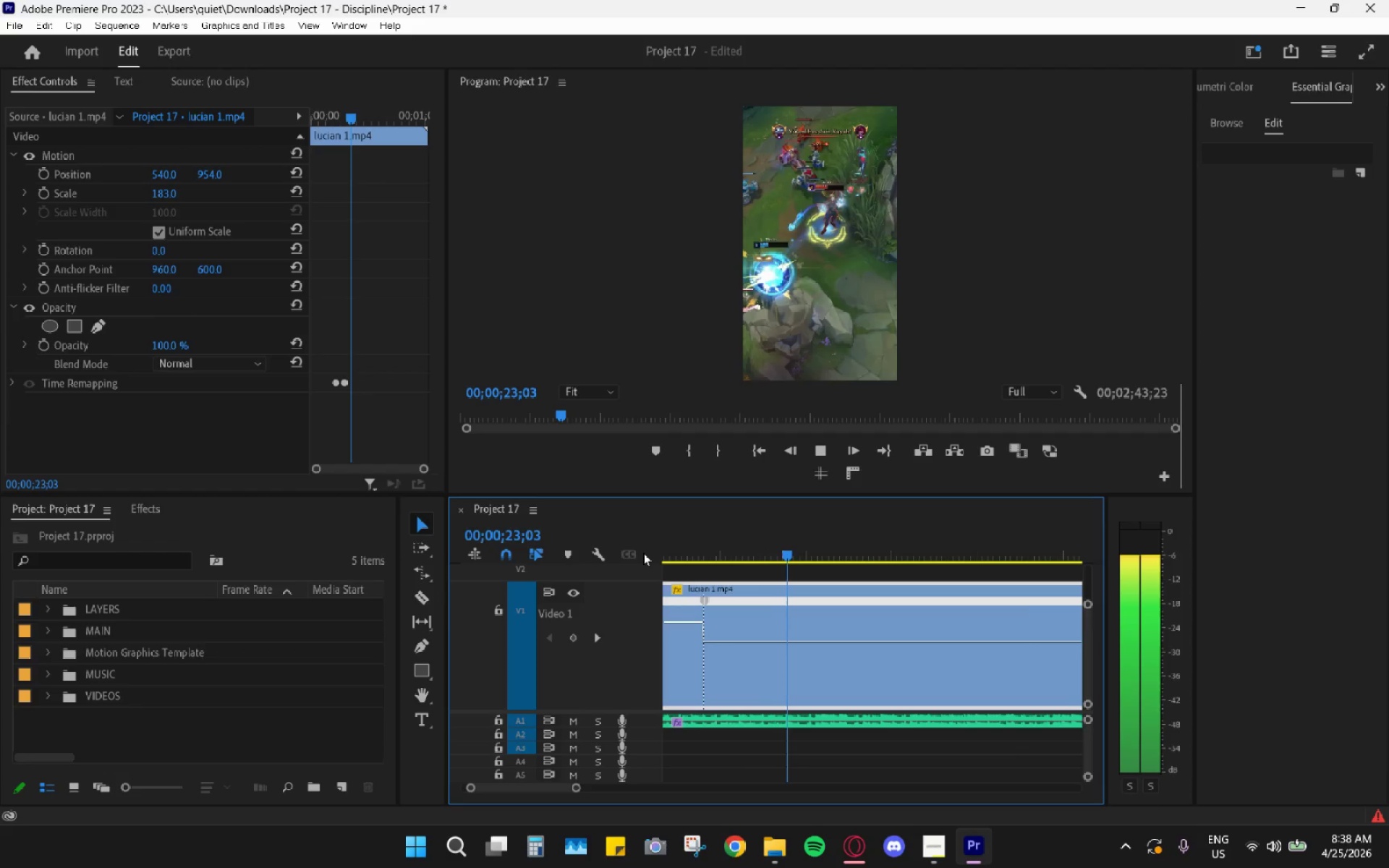 
wait(28.67)
 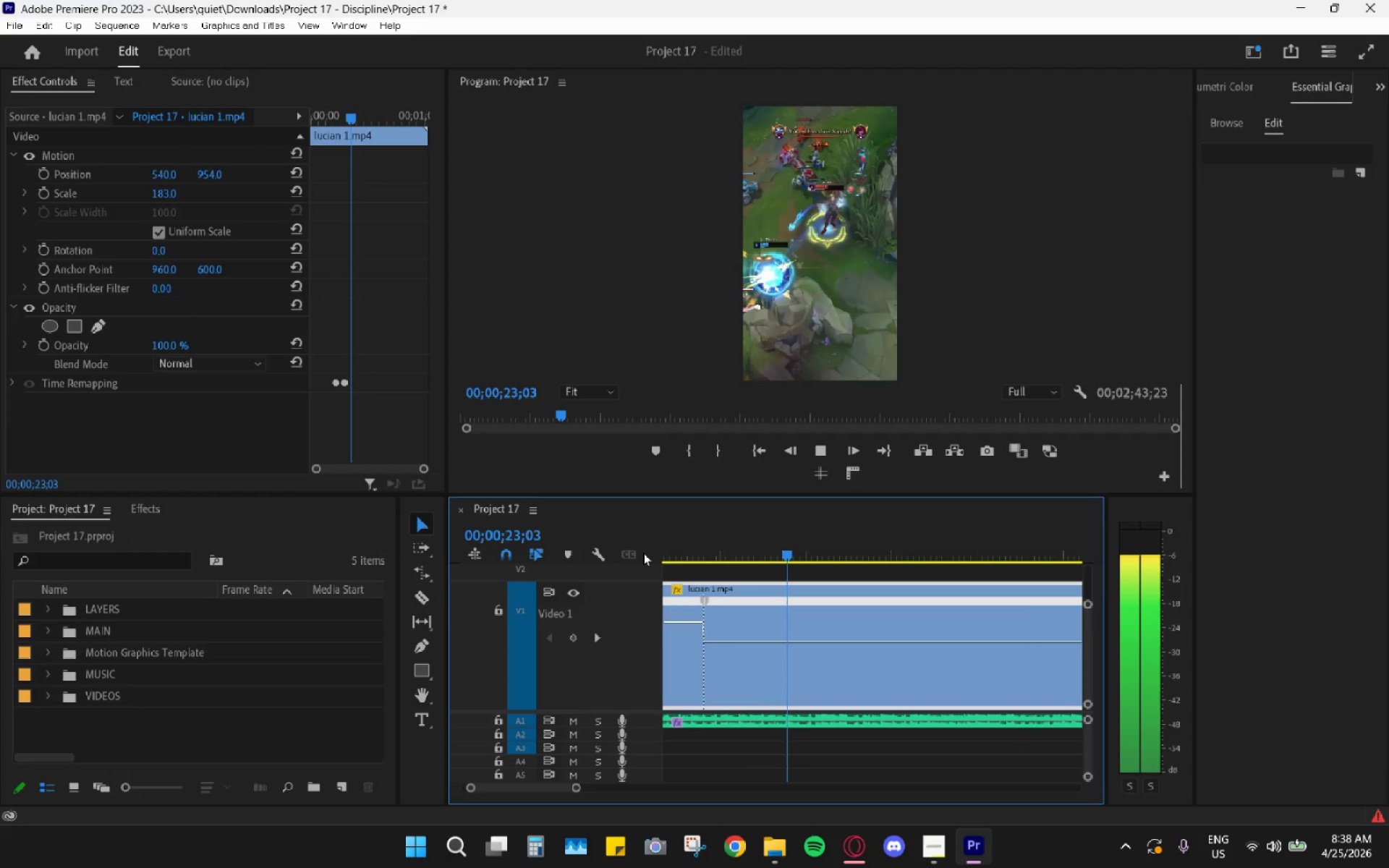 
hold_key(key=Space, duration=0.5)
 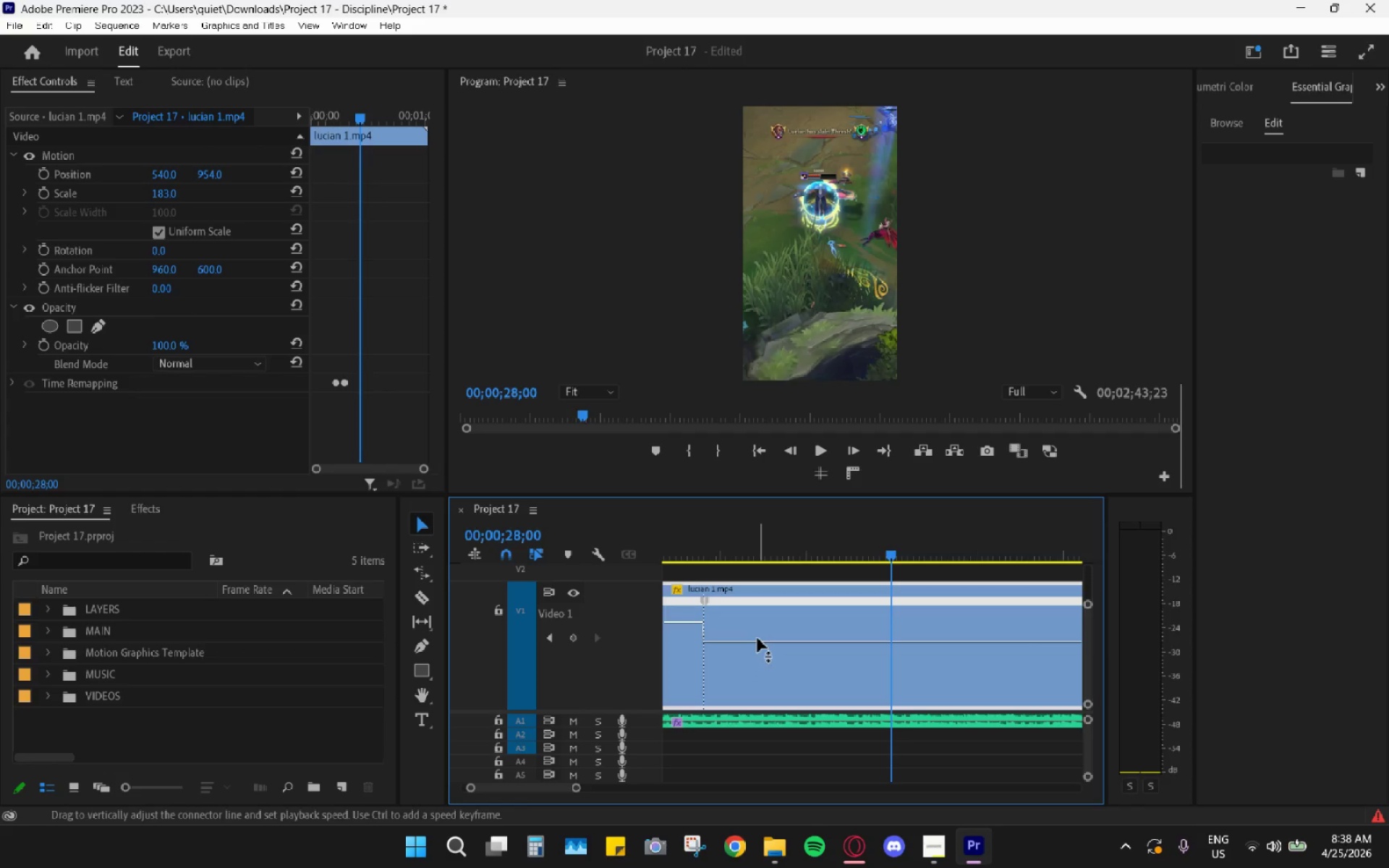 
left_click_drag(start_coordinate=[755, 642], to_coordinate=[755, 617])
 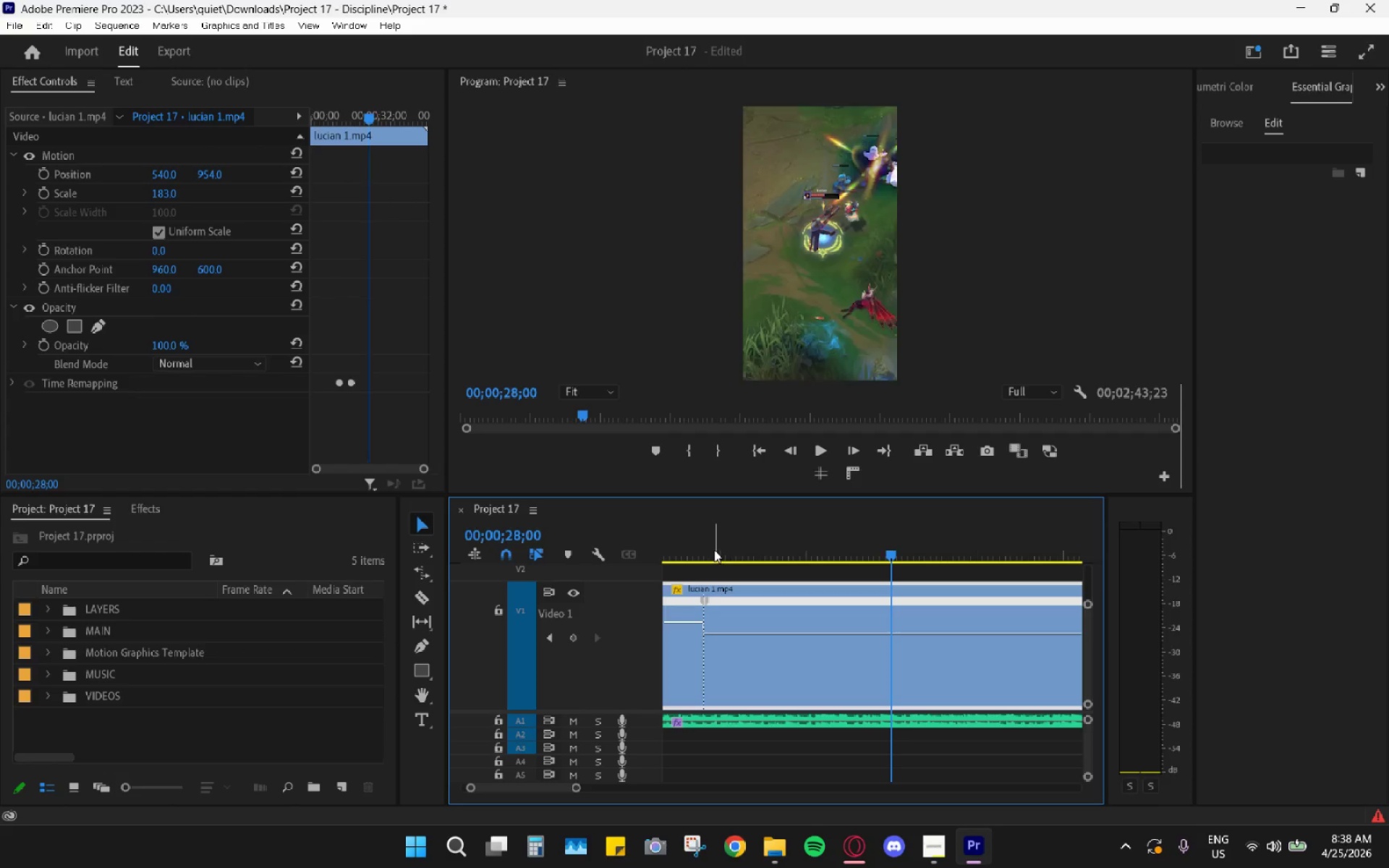 
left_click_drag(start_coordinate=[713, 548], to_coordinate=[624, 548])
 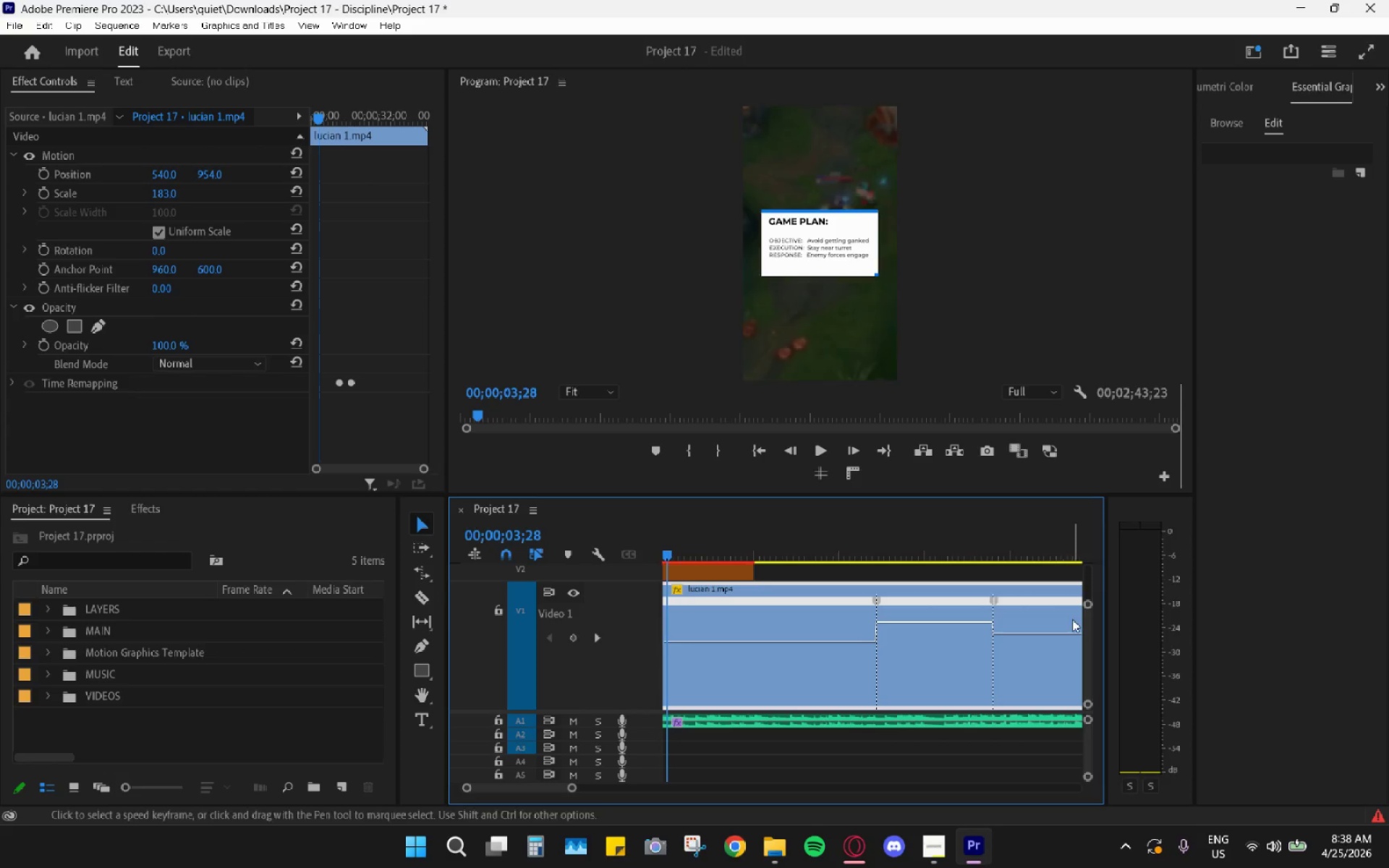 
key(Space)
 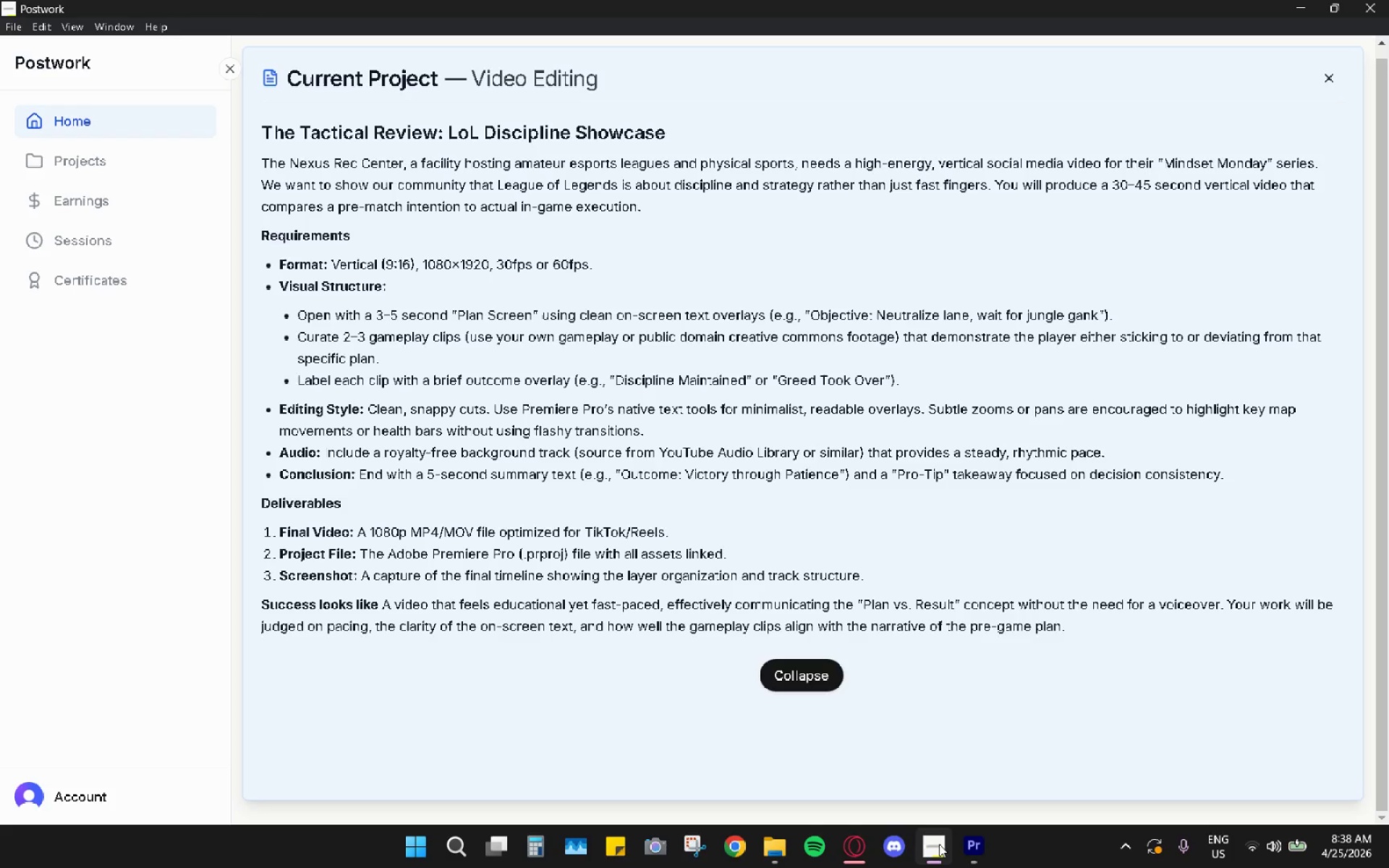 
scroll: coordinate [1069, 620], scroll_direction: down, amount: 2.0